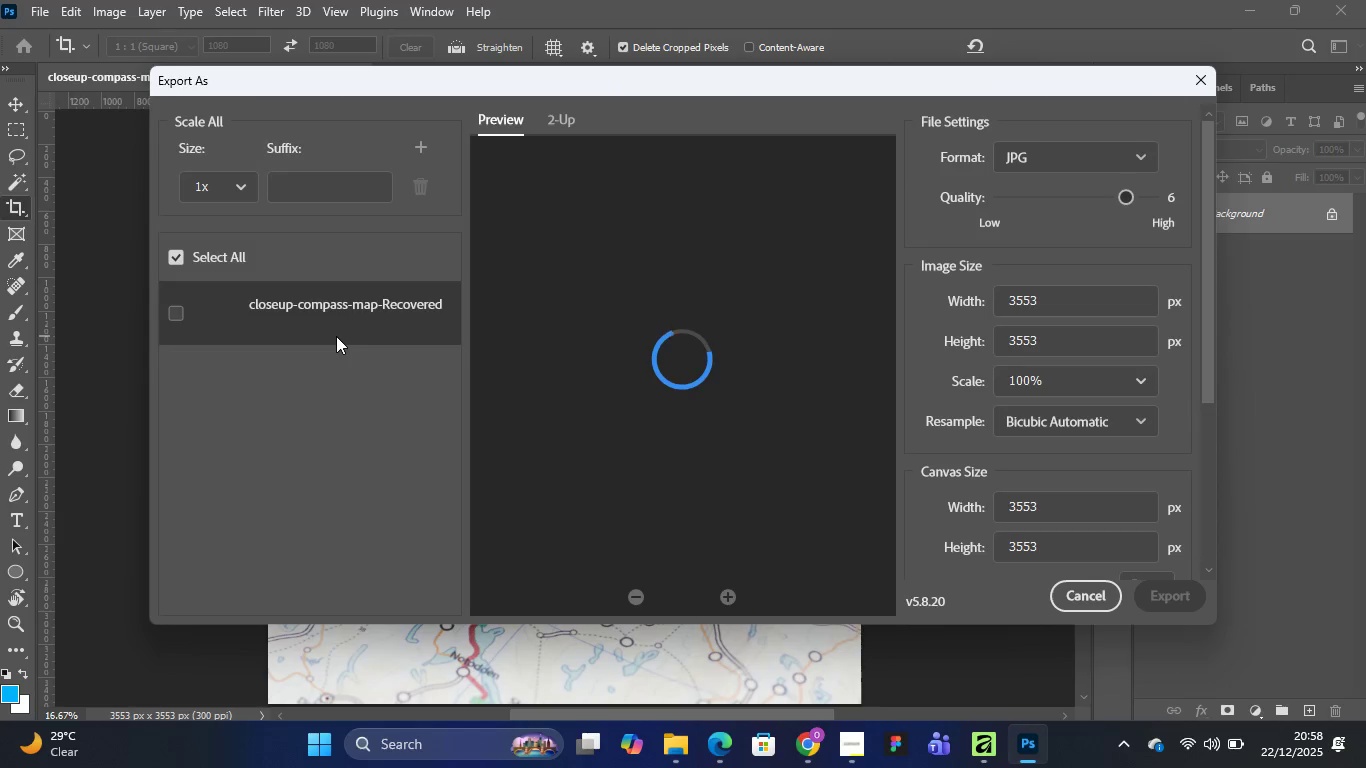 
mouse_move([516, 261])
 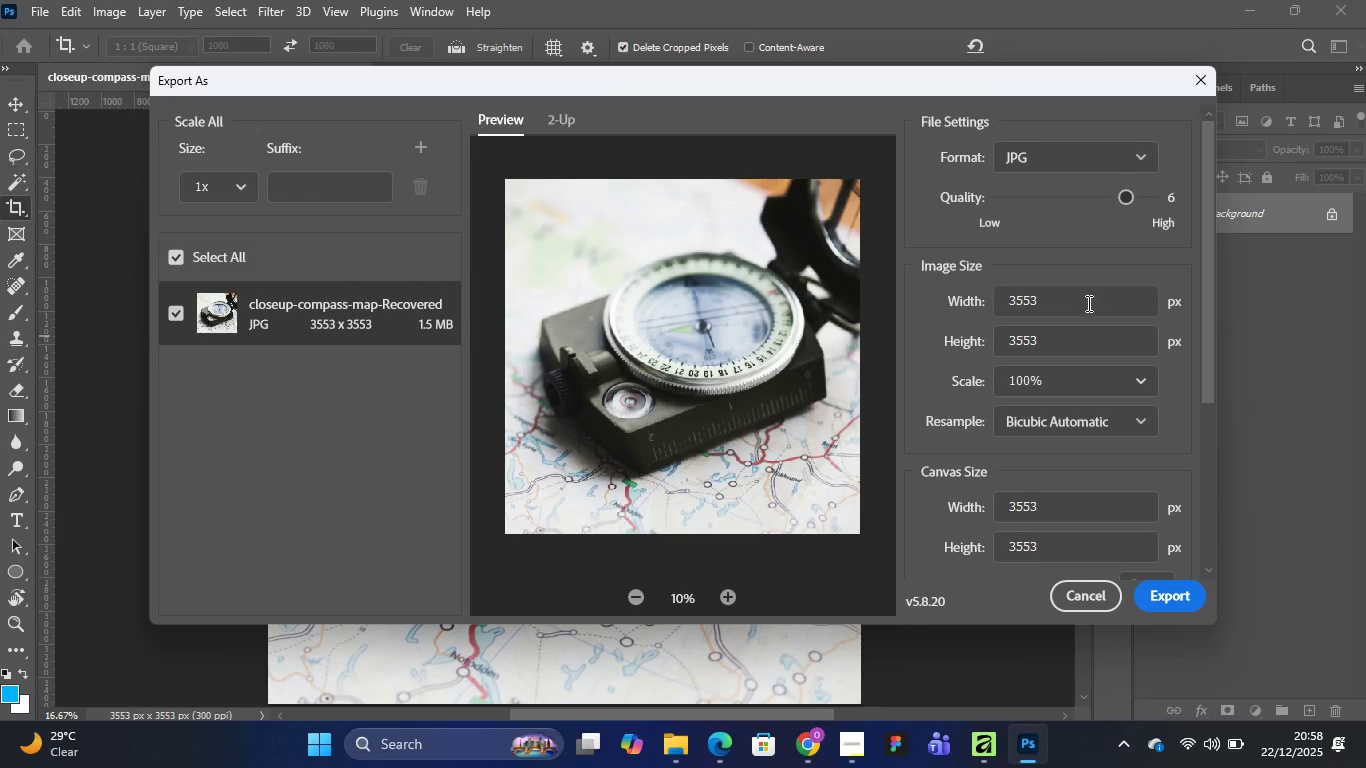 
left_click_drag(start_coordinate=[1057, 300], to_coordinate=[1000, 302])
 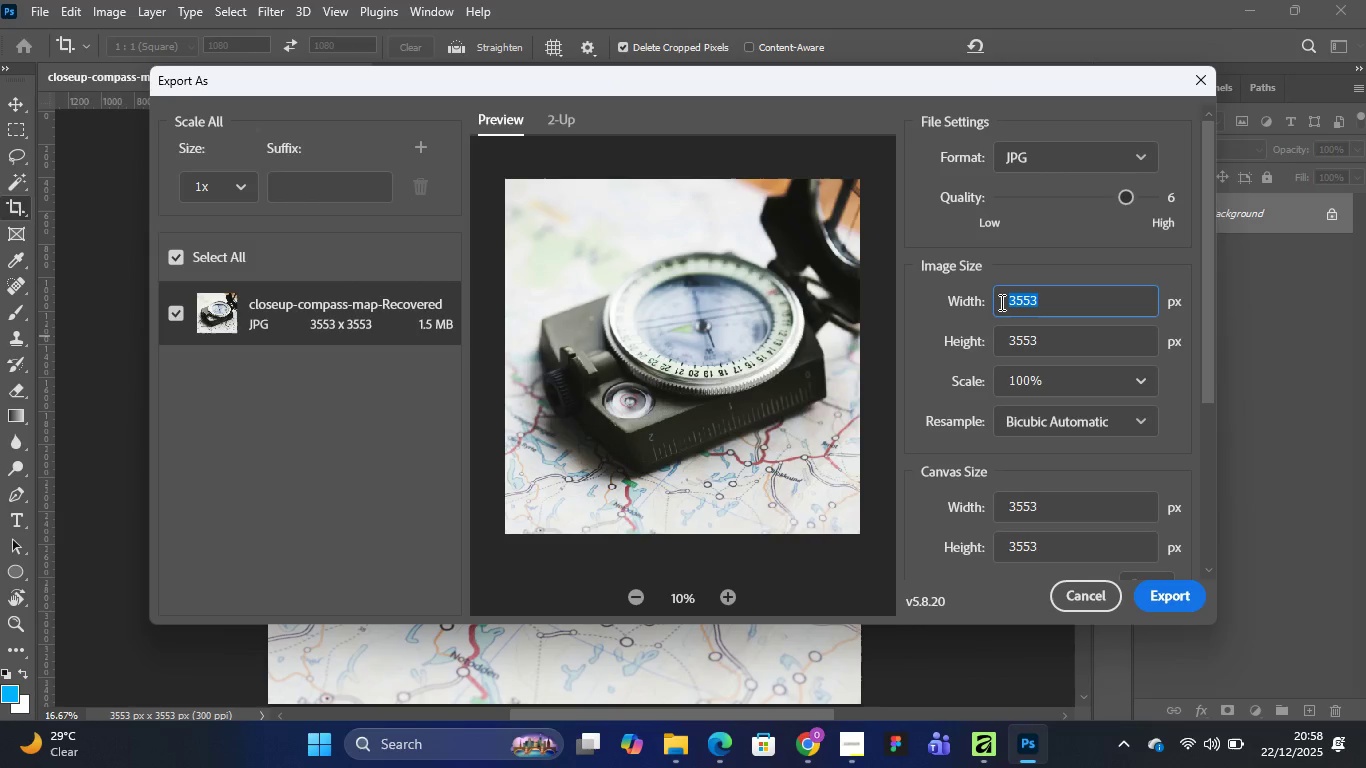 
type(1080)
 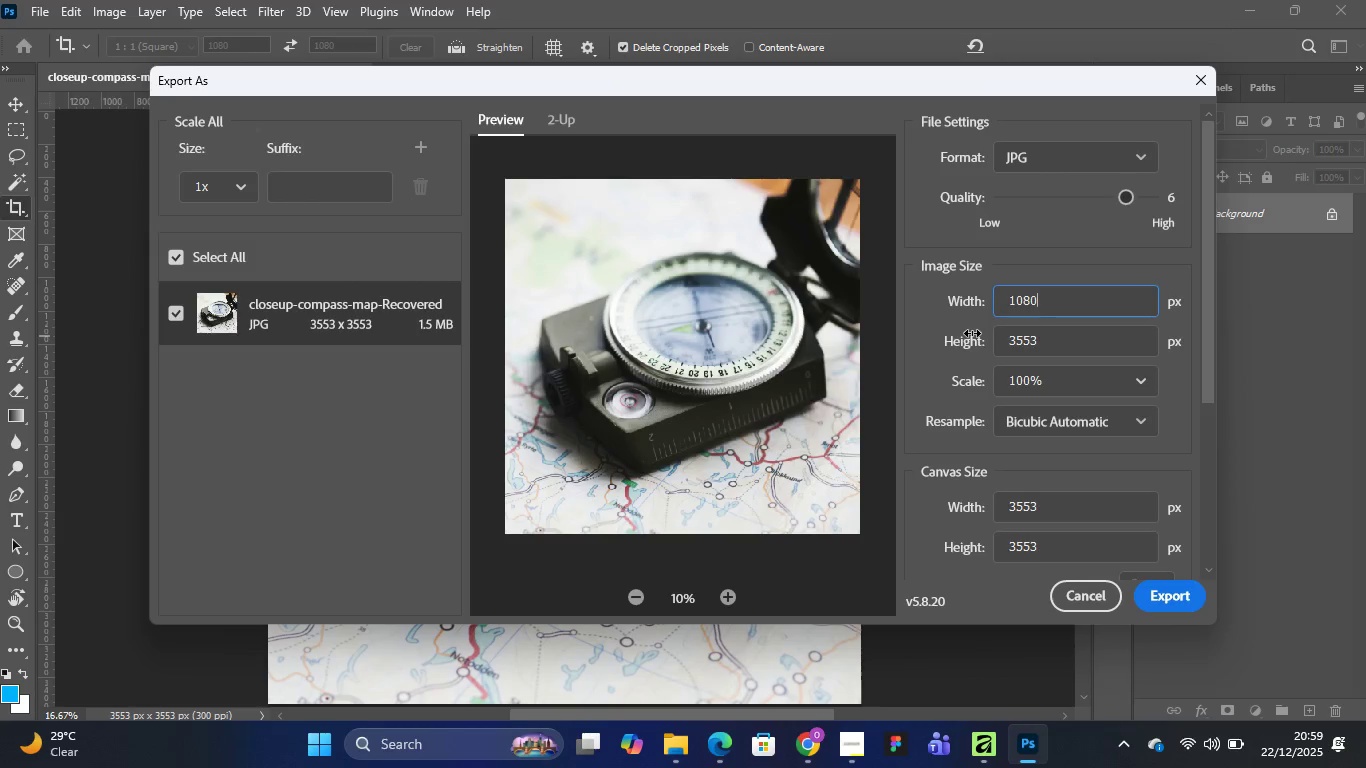 
key(Backslash)
 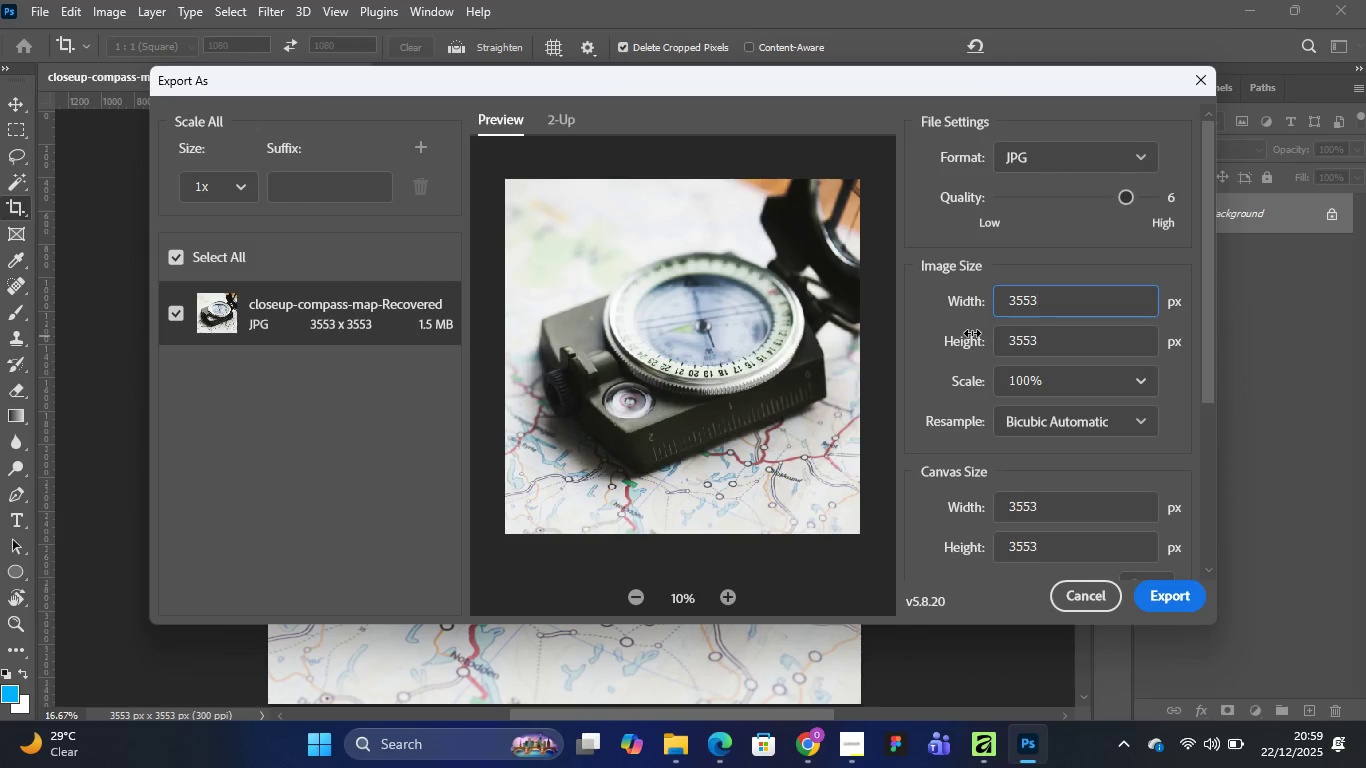 
key(Enter)
 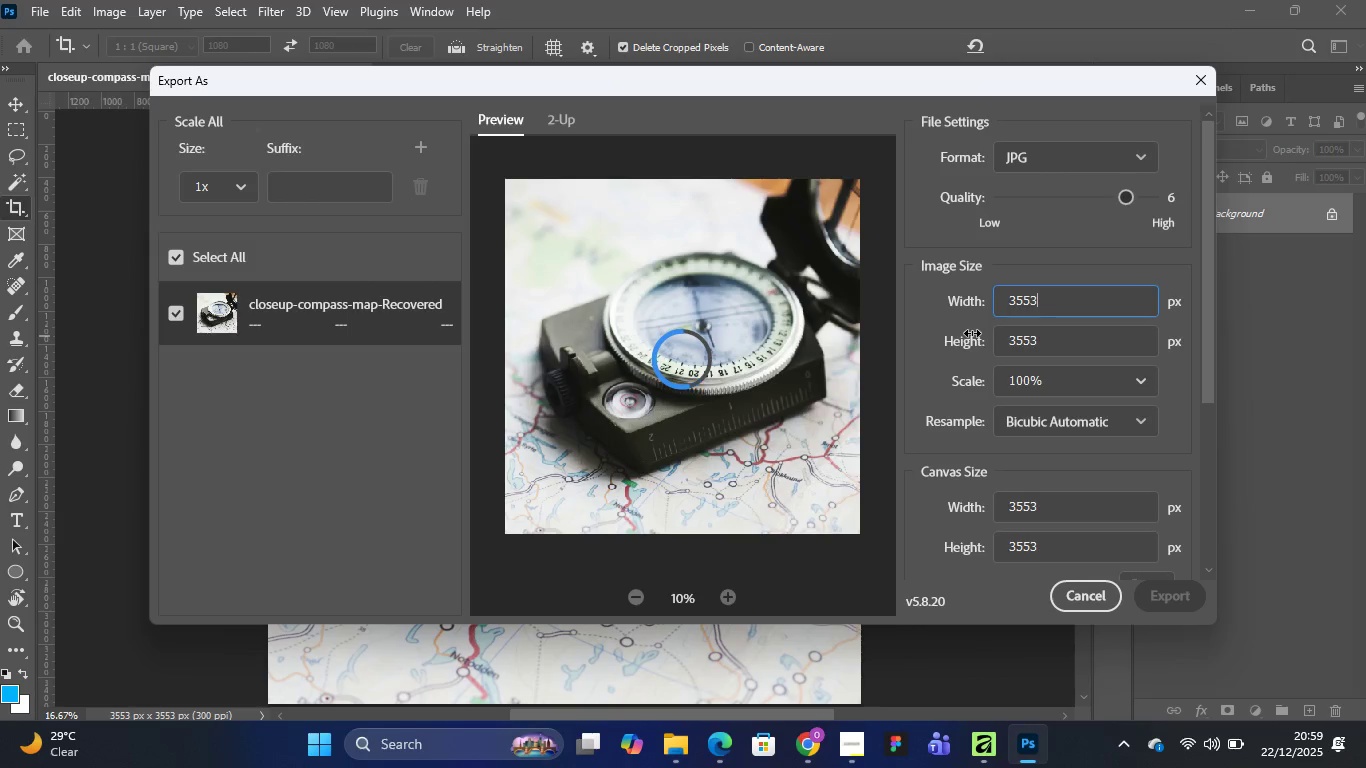 
scroll: coordinate [972, 333], scroll_direction: down, amount: 1.0
 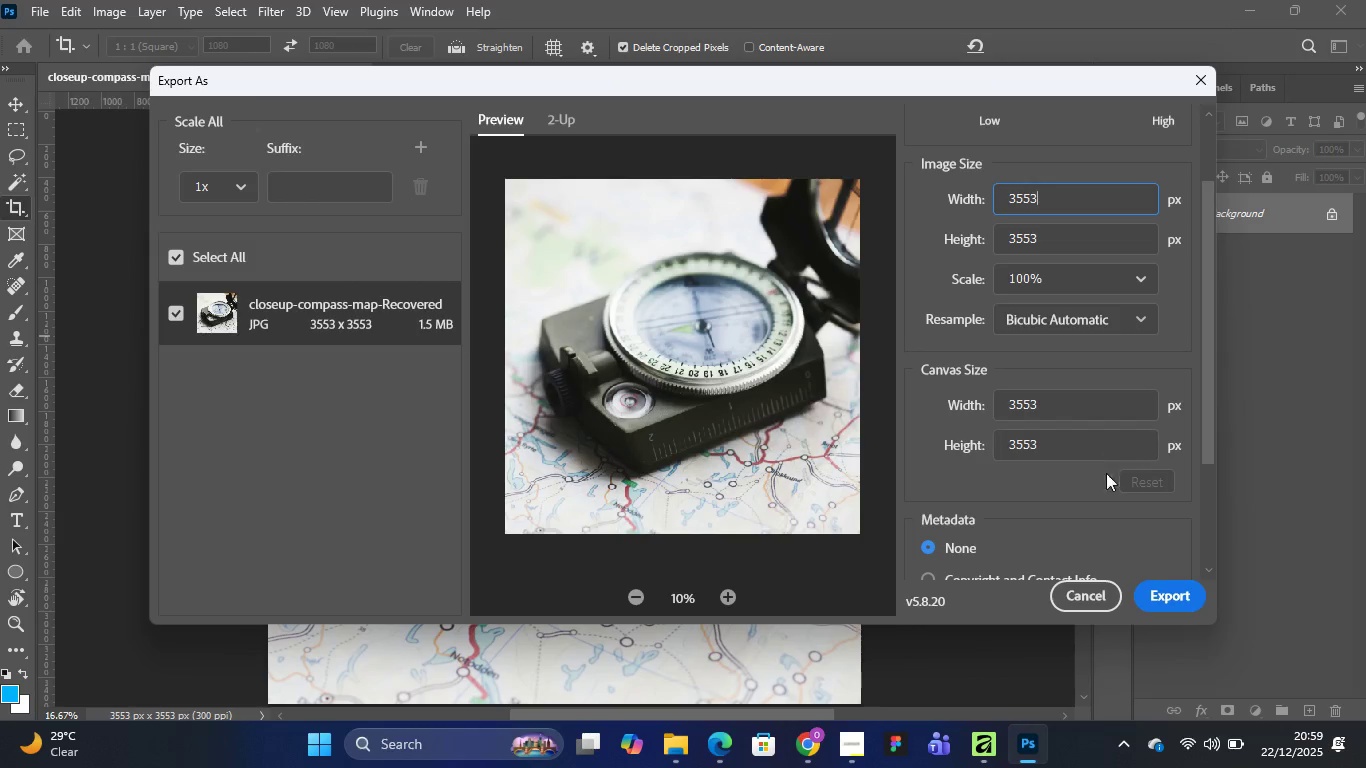 
left_click([1093, 600])
 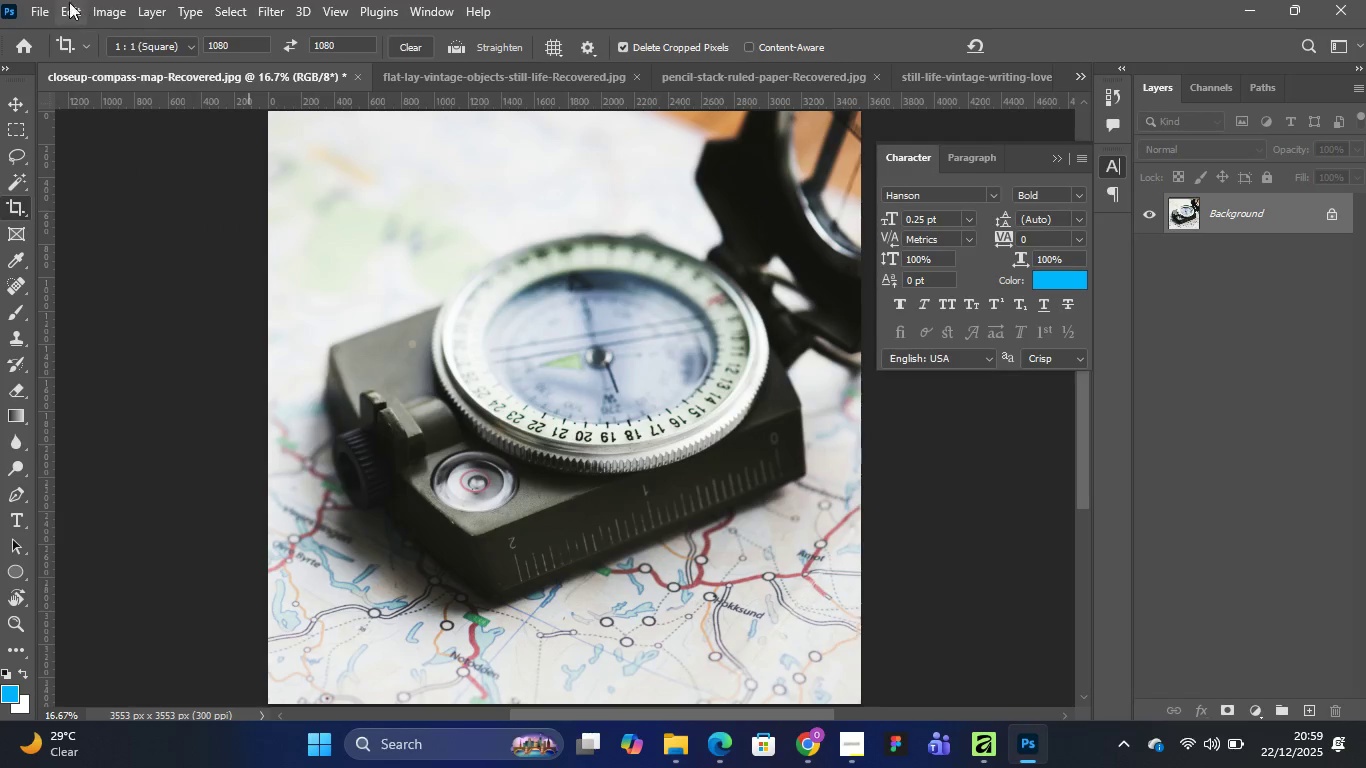 
left_click([43, 1])
 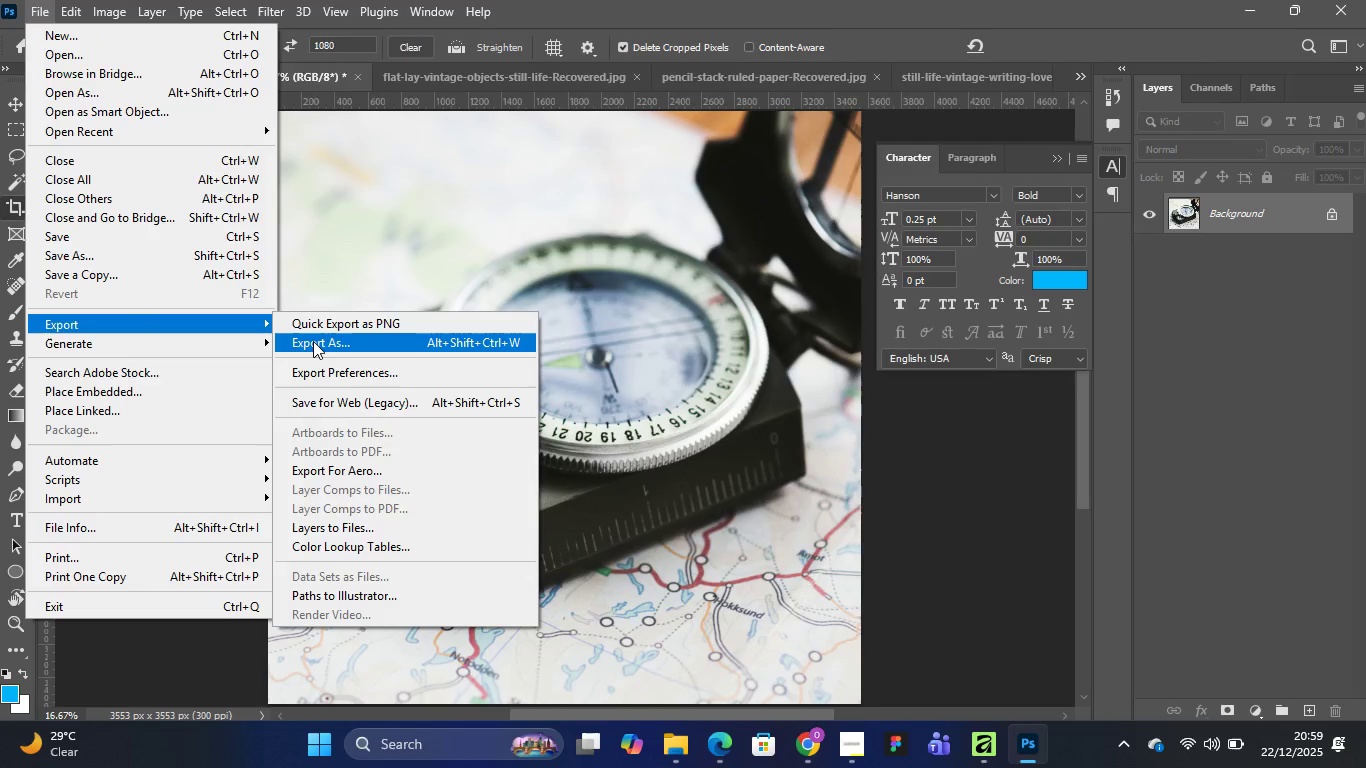 
wait(8.56)
 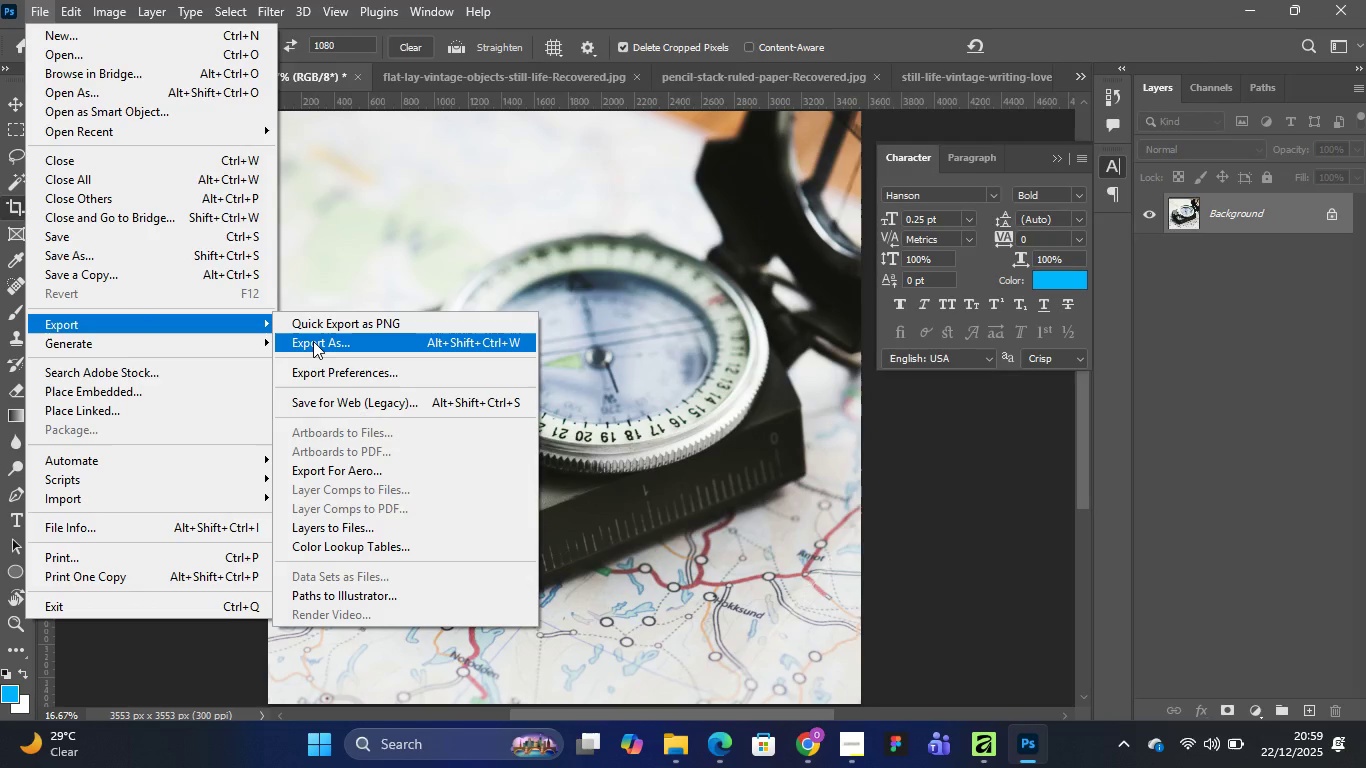 
left_click([341, 341])
 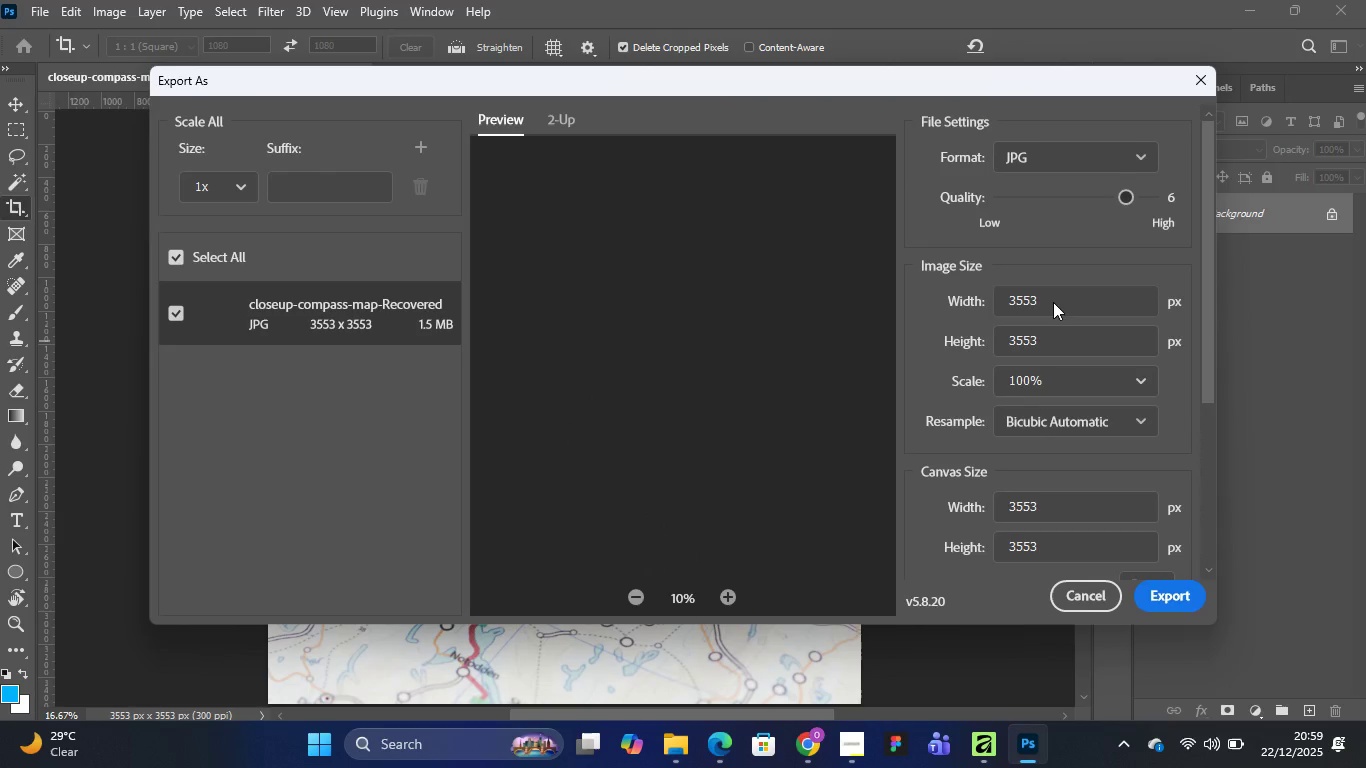 
wait(6.08)
 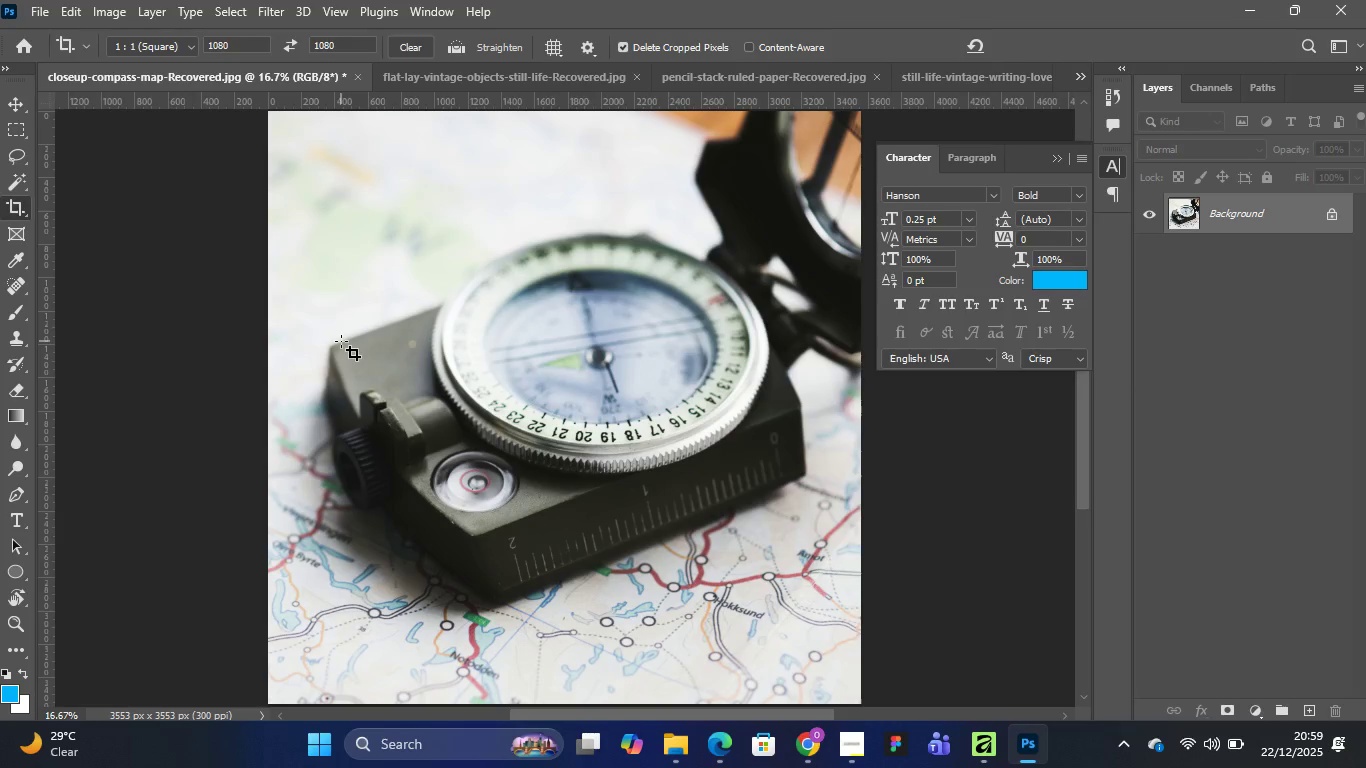 
left_click_drag(start_coordinate=[1046, 297], to_coordinate=[986, 301])
 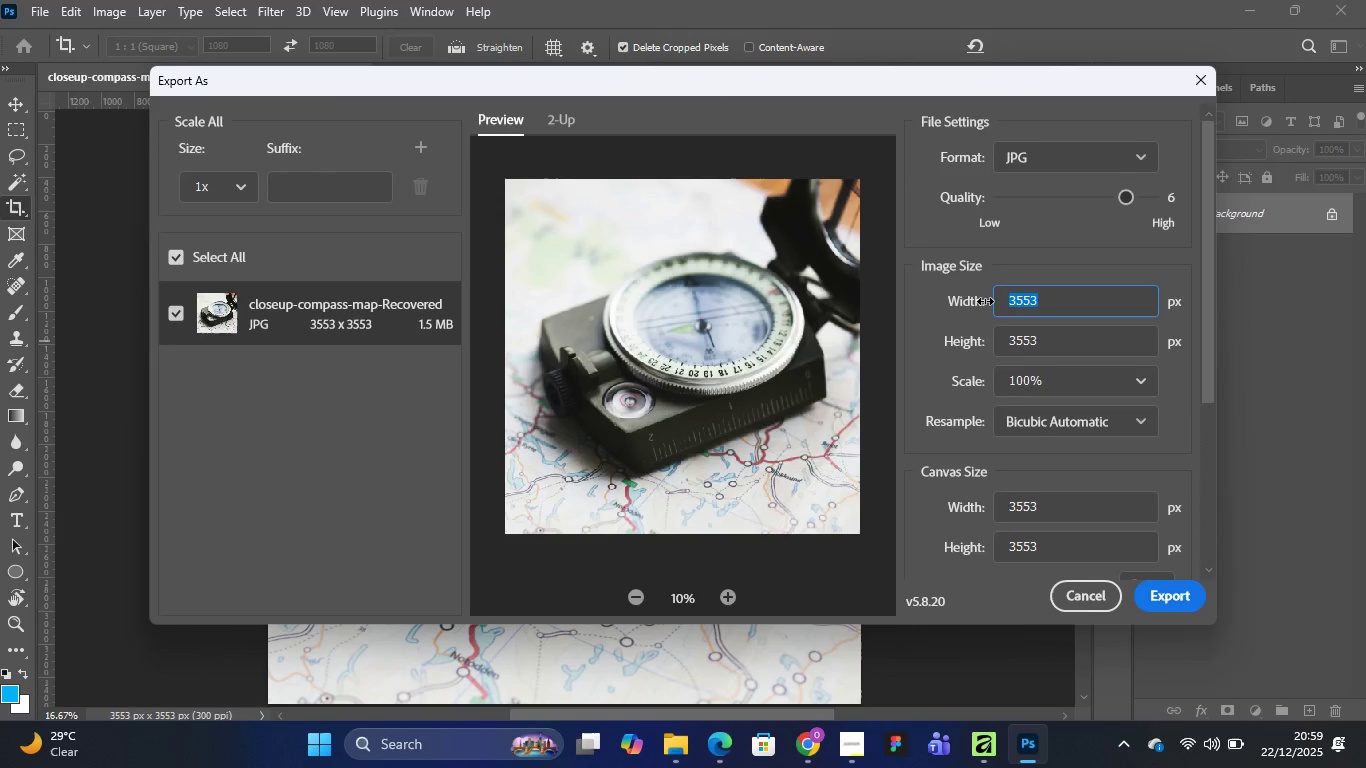 
key(1)
 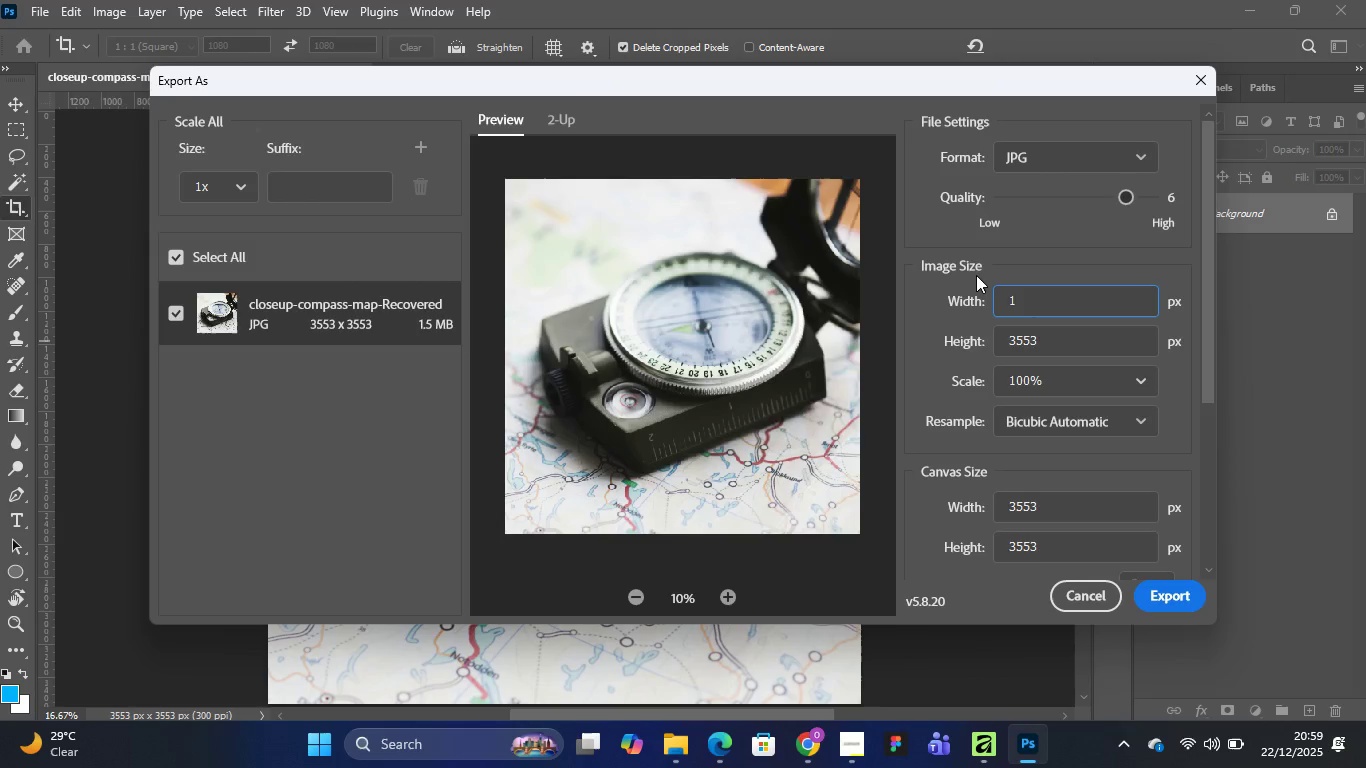 
type(080)
 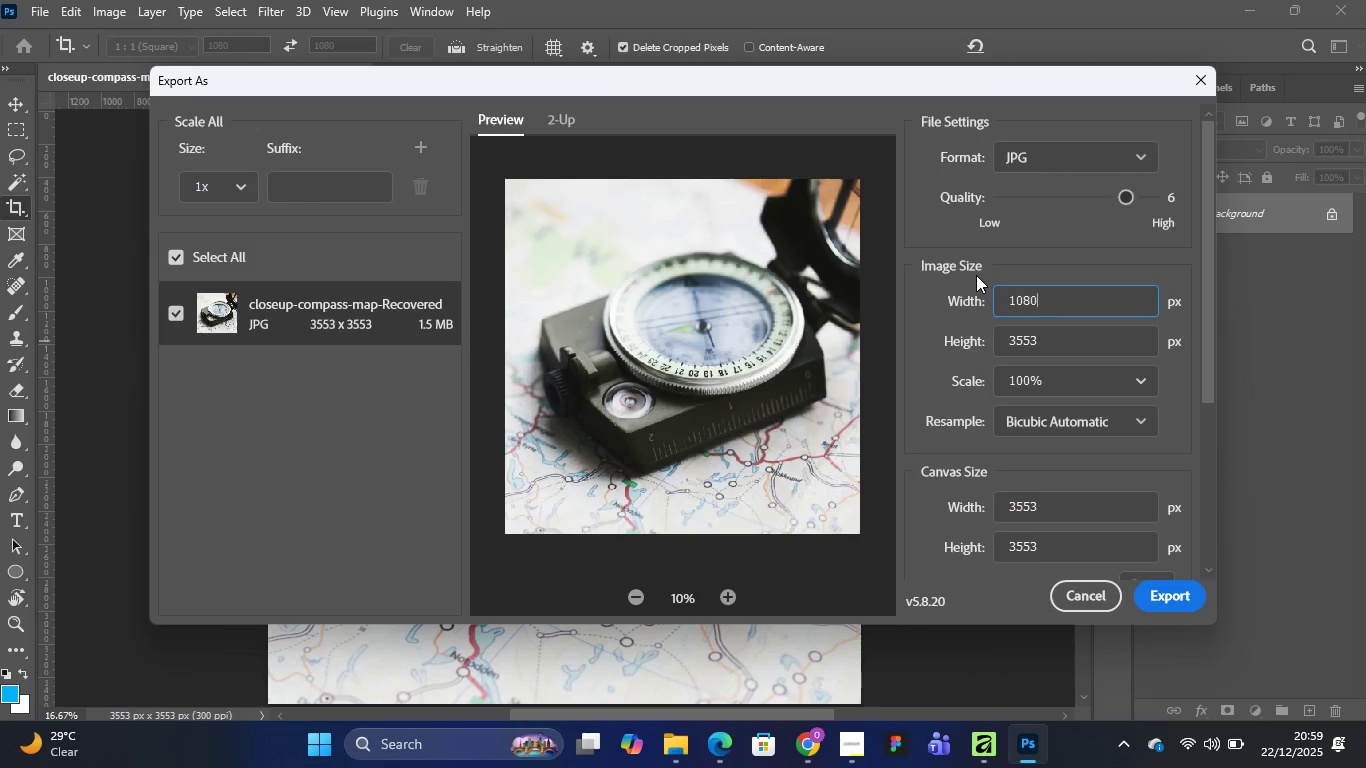 
key(Enter)
 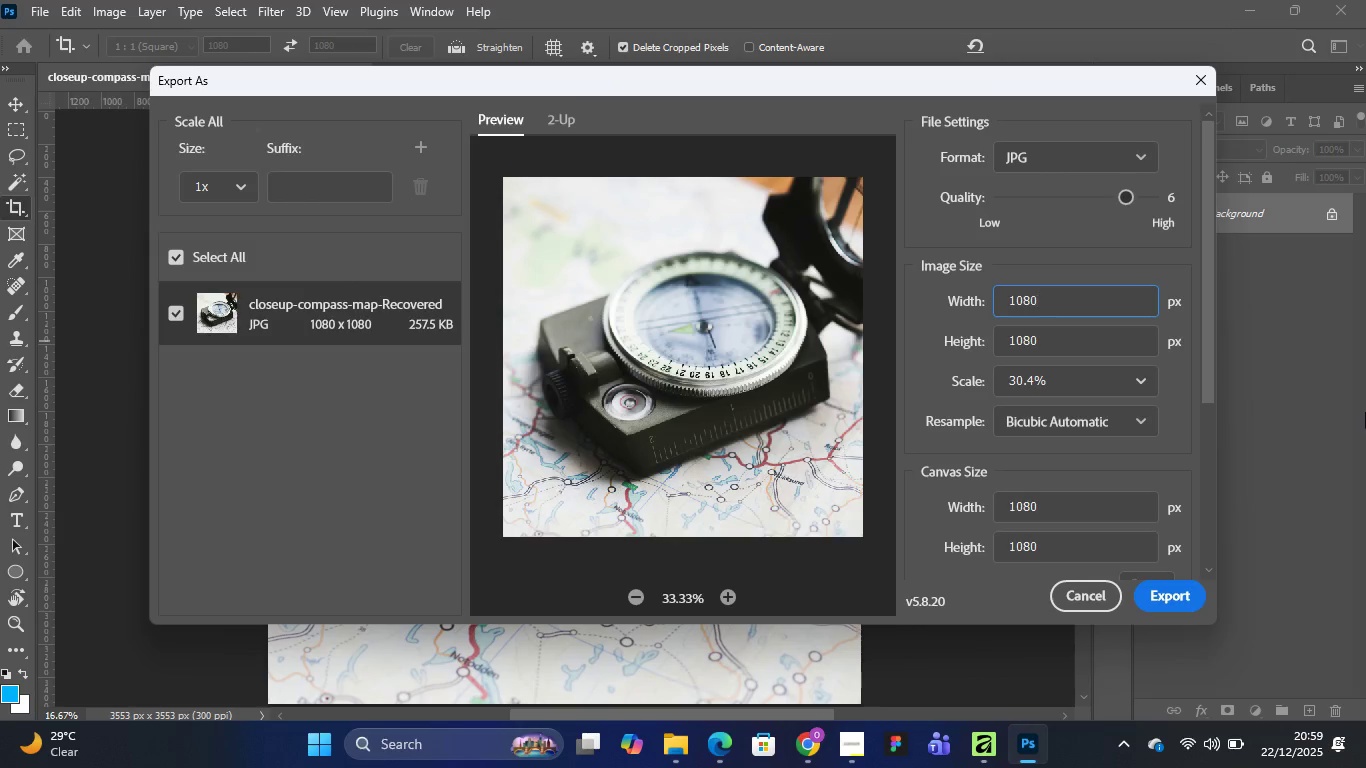 
wait(13.61)
 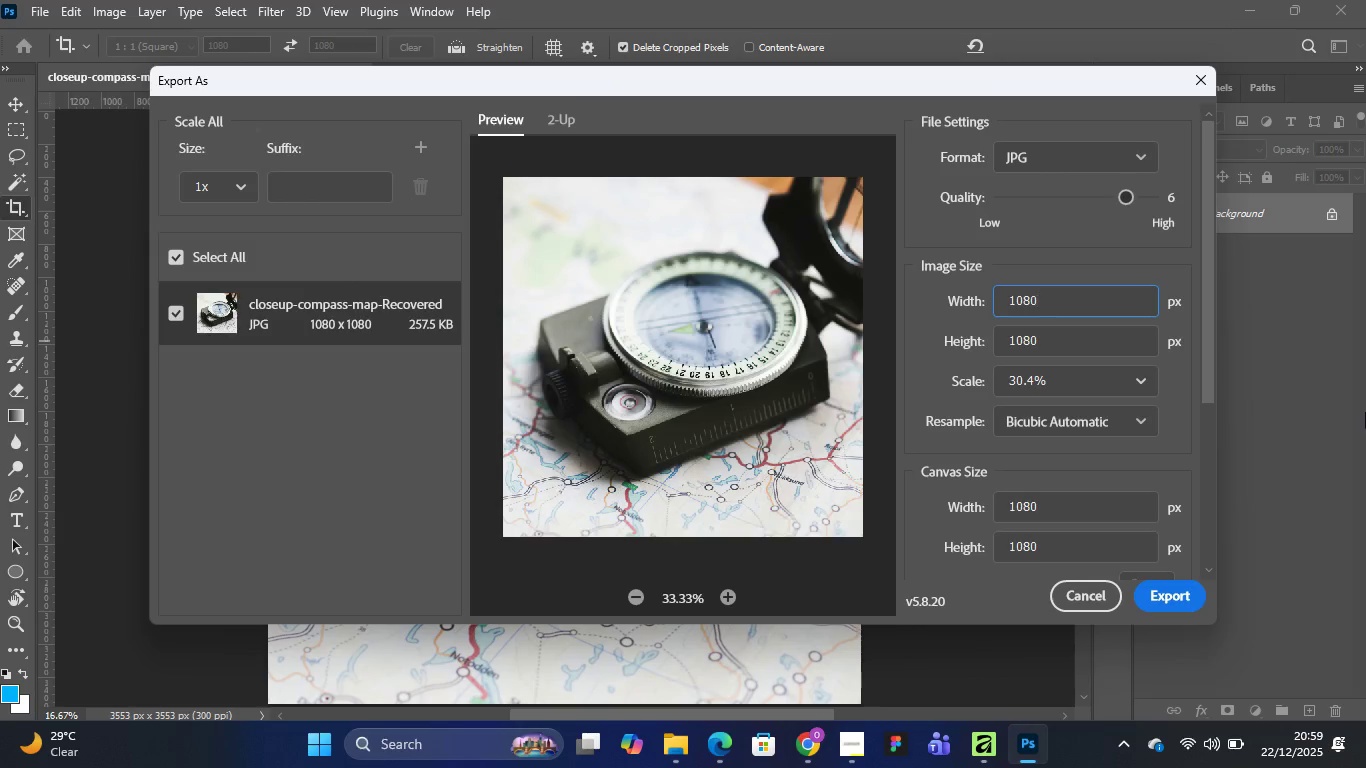 
left_click([1182, 589])
 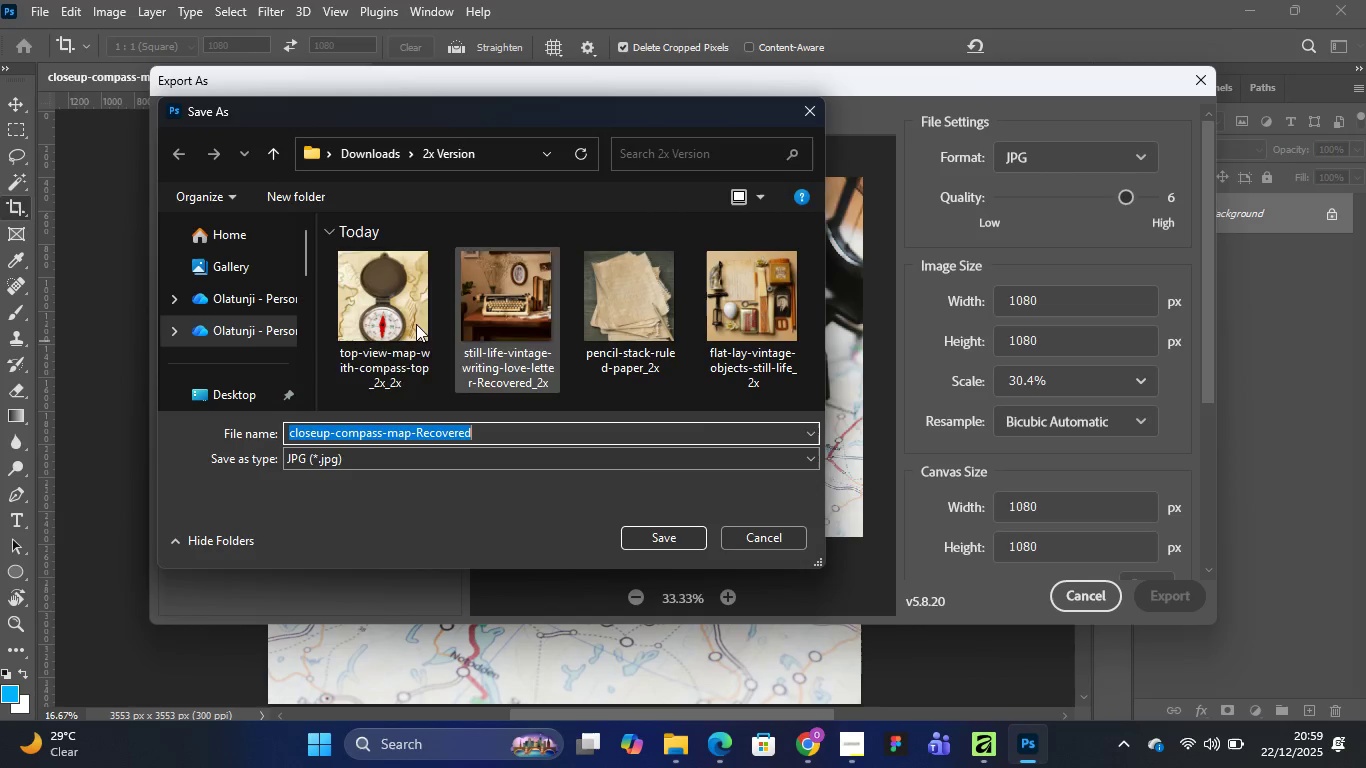 
left_click([364, 147])
 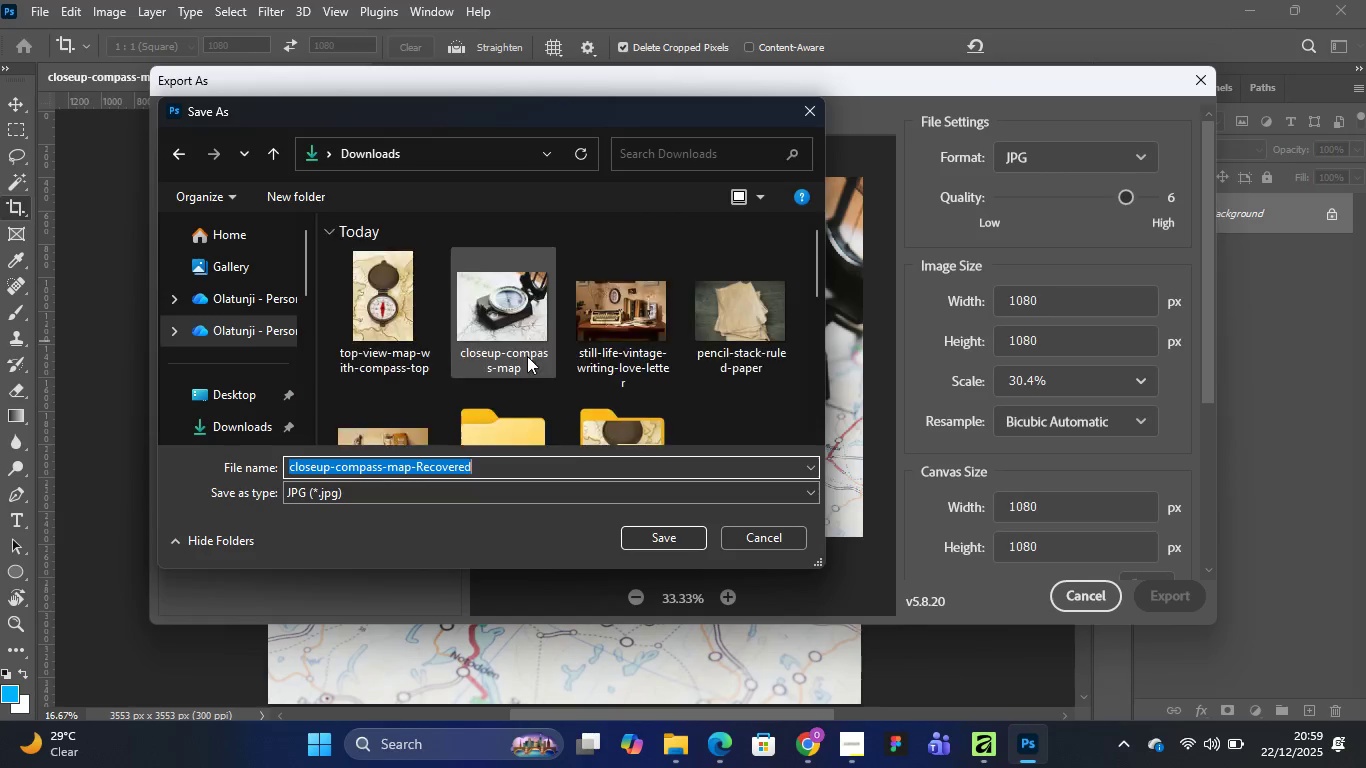 
wait(9.3)
 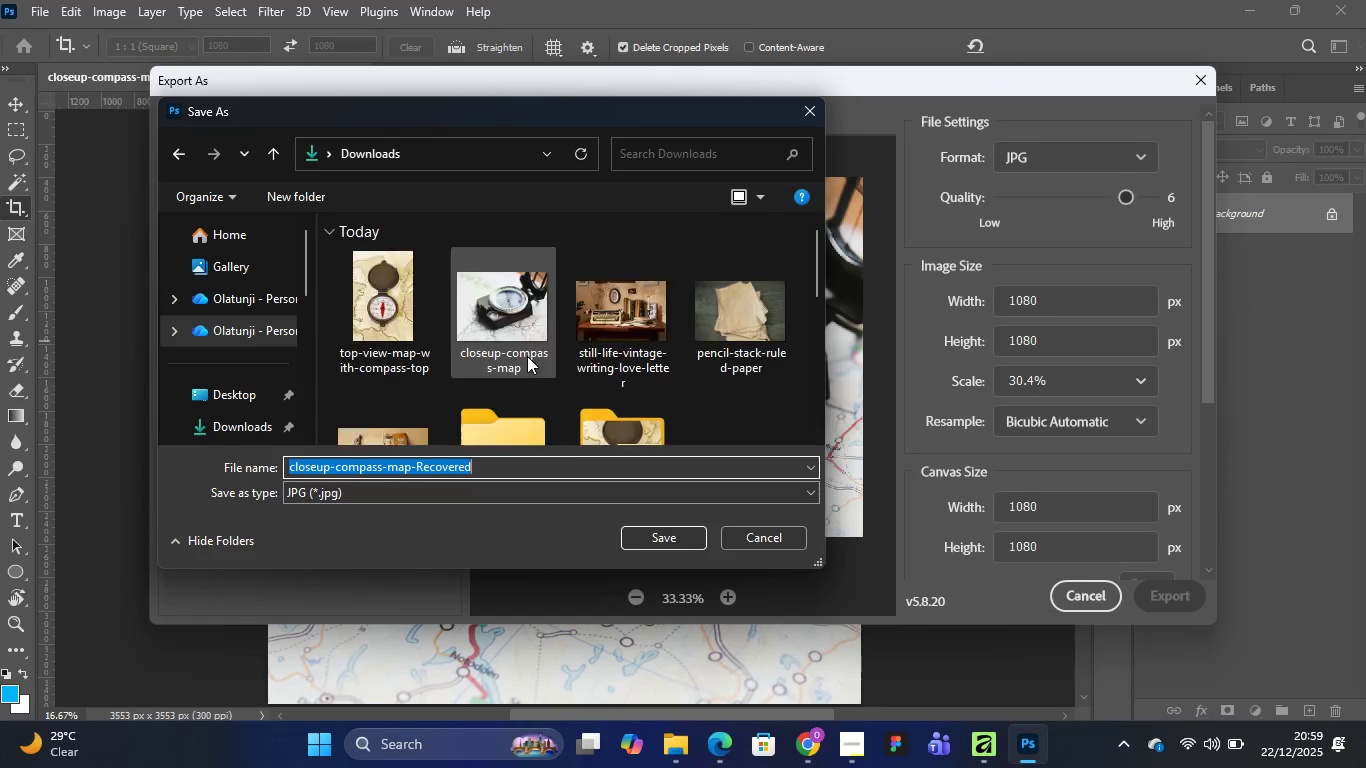 
scroll: coordinate [602, 361], scroll_direction: down, amount: 2.0
 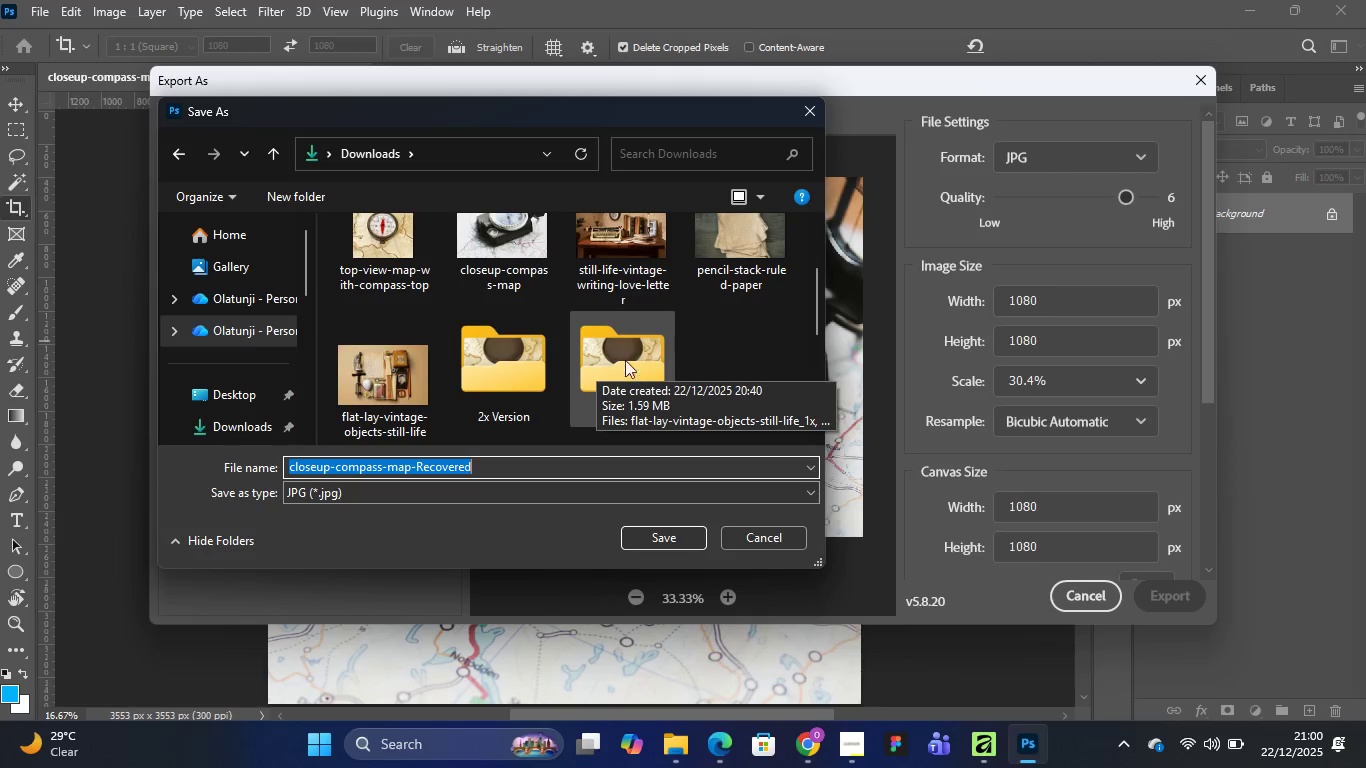 
double_click([621, 352])
 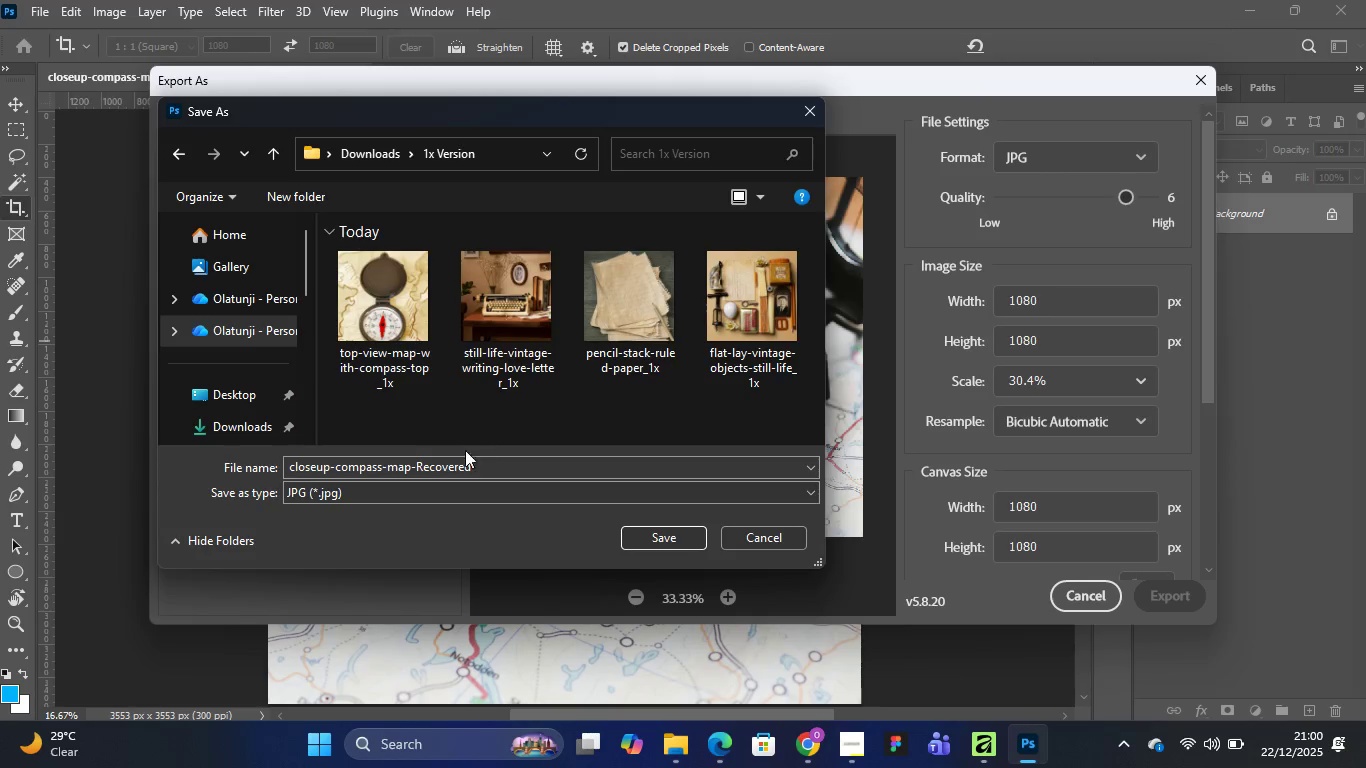 
double_click([474, 467])
 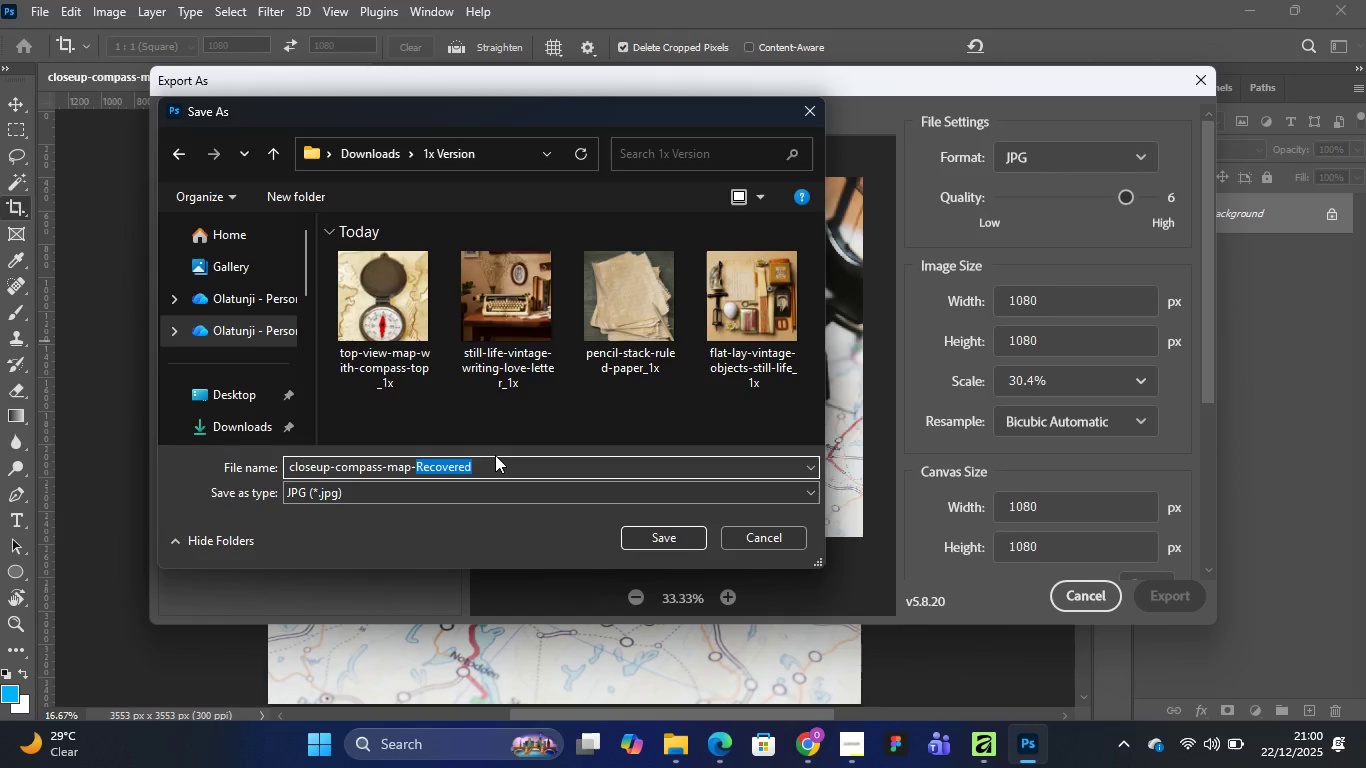 
key(Backslash)
 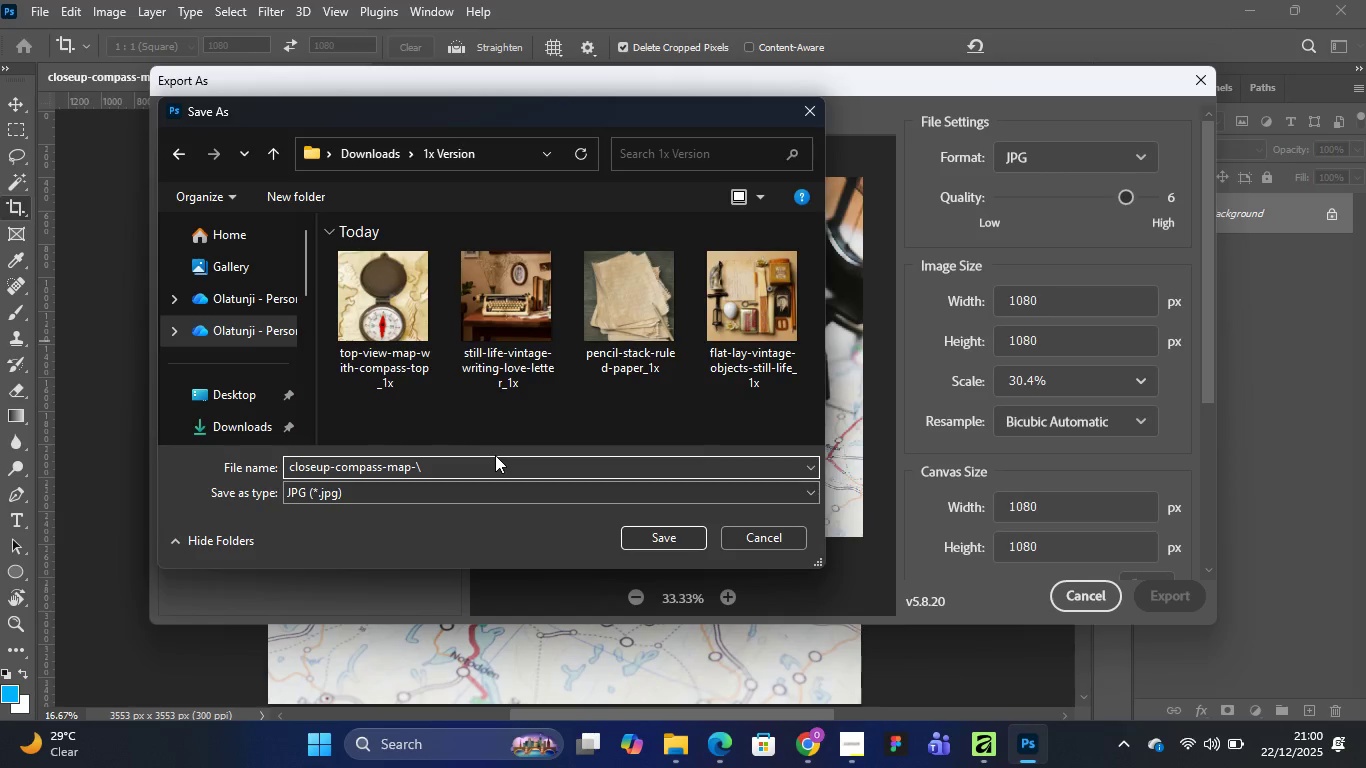 
key(Backspace)
 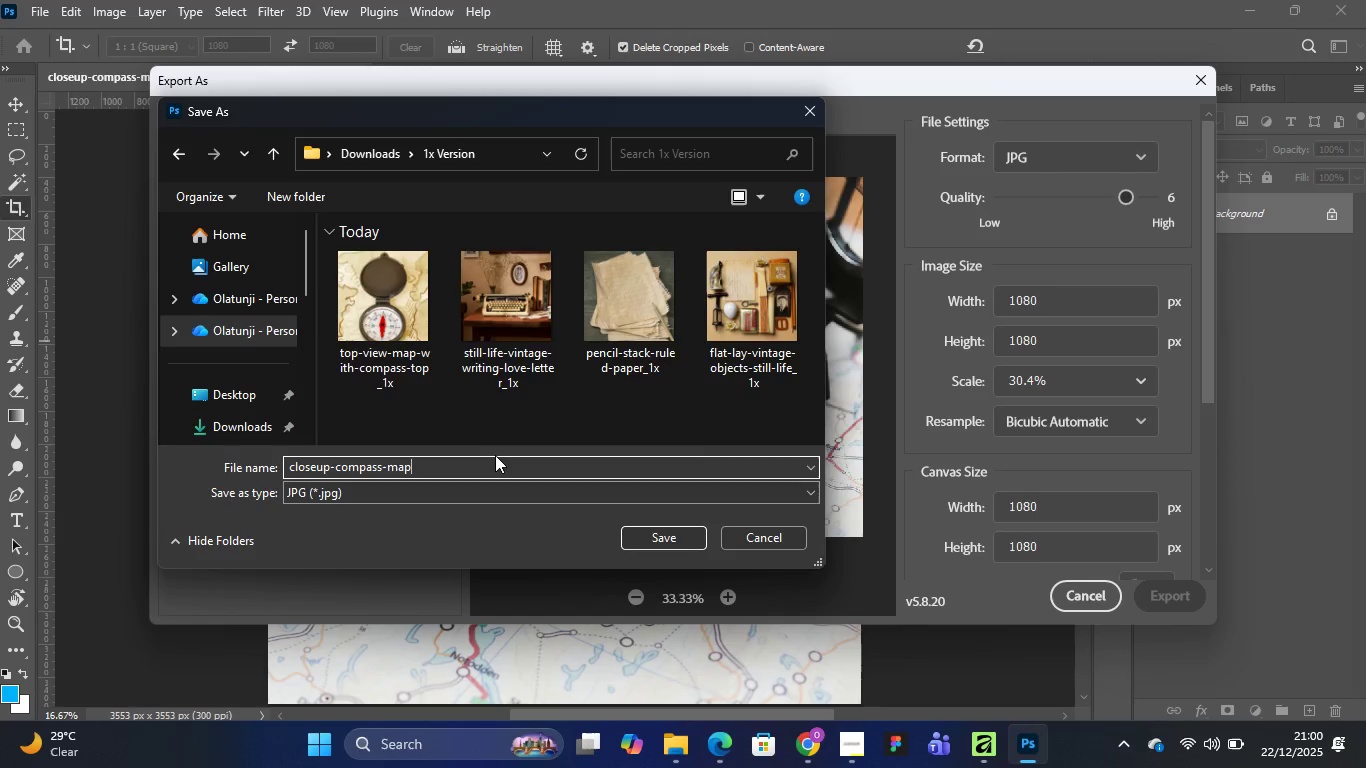 
key(Backspace)
 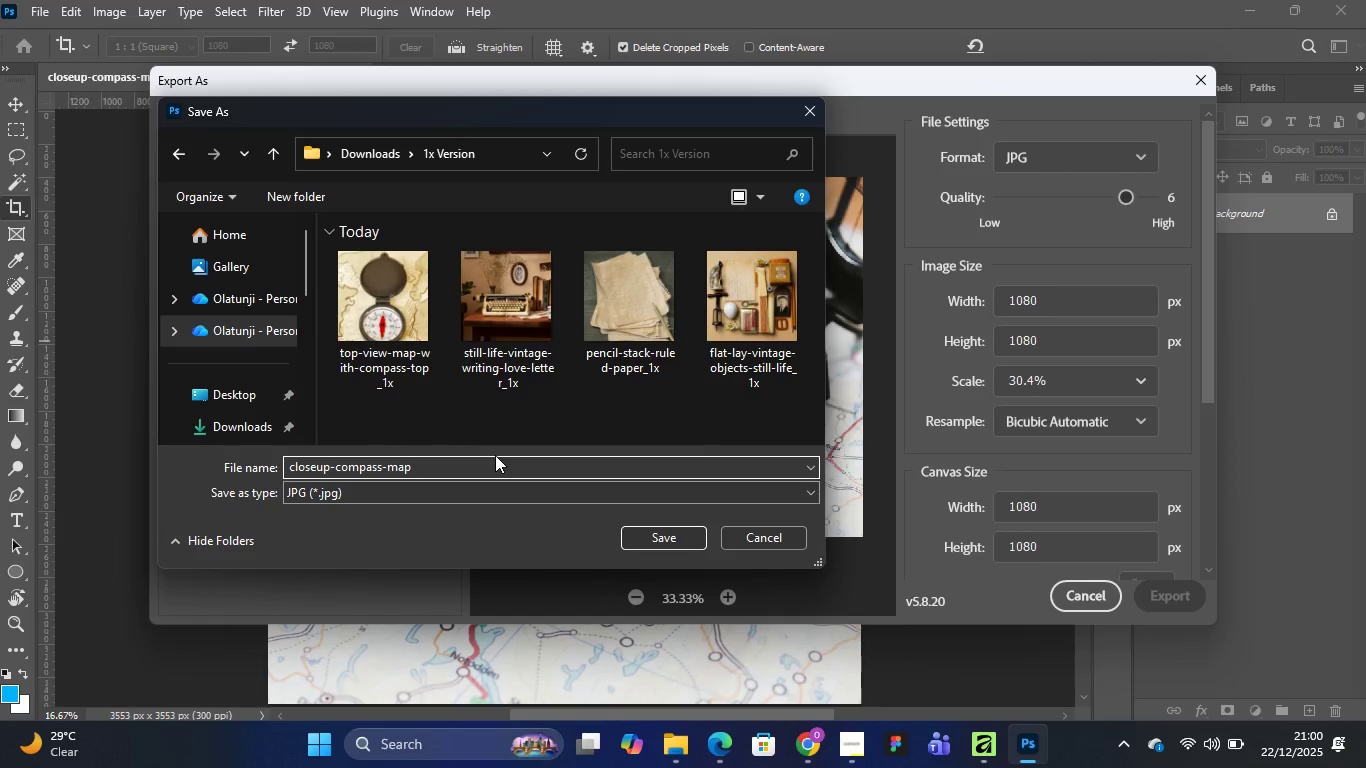 
key(Shift+Minus)
 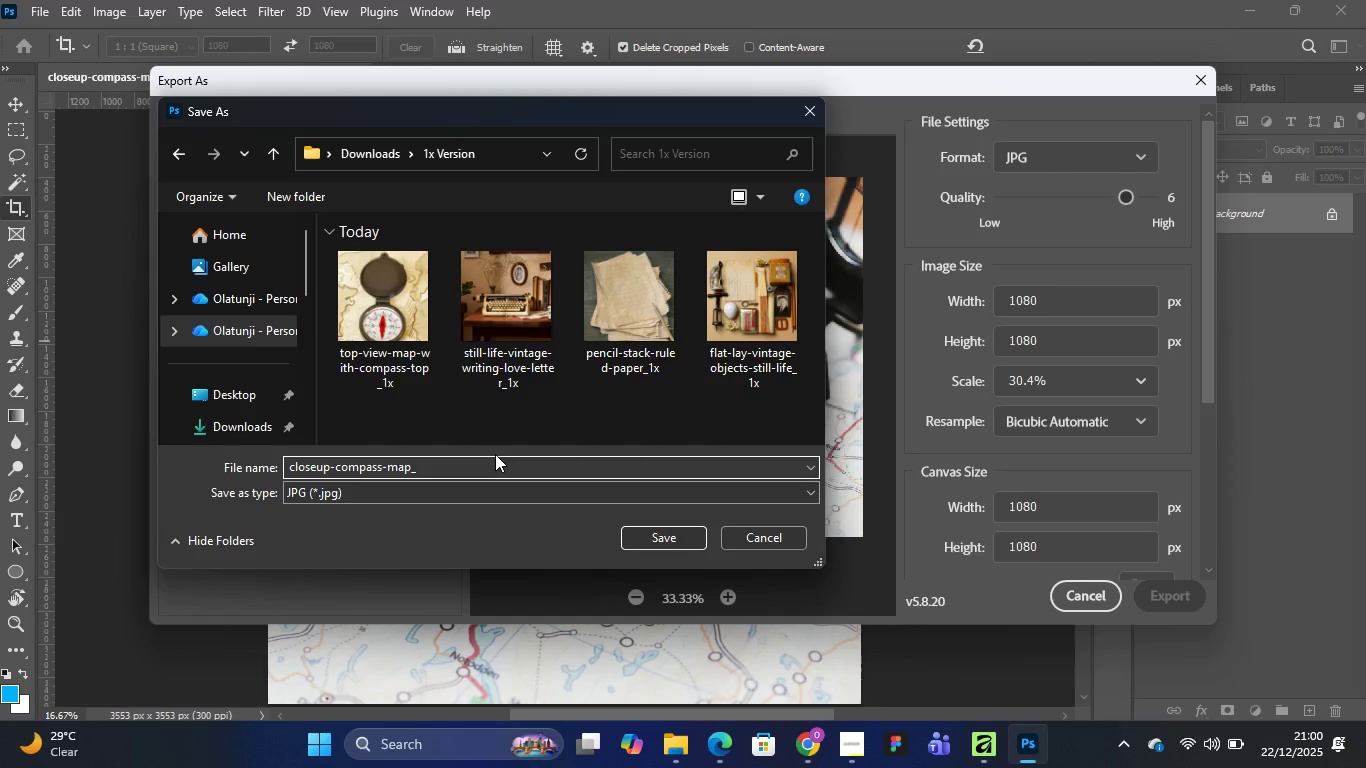 
key(Backspace)
type(_1x)
 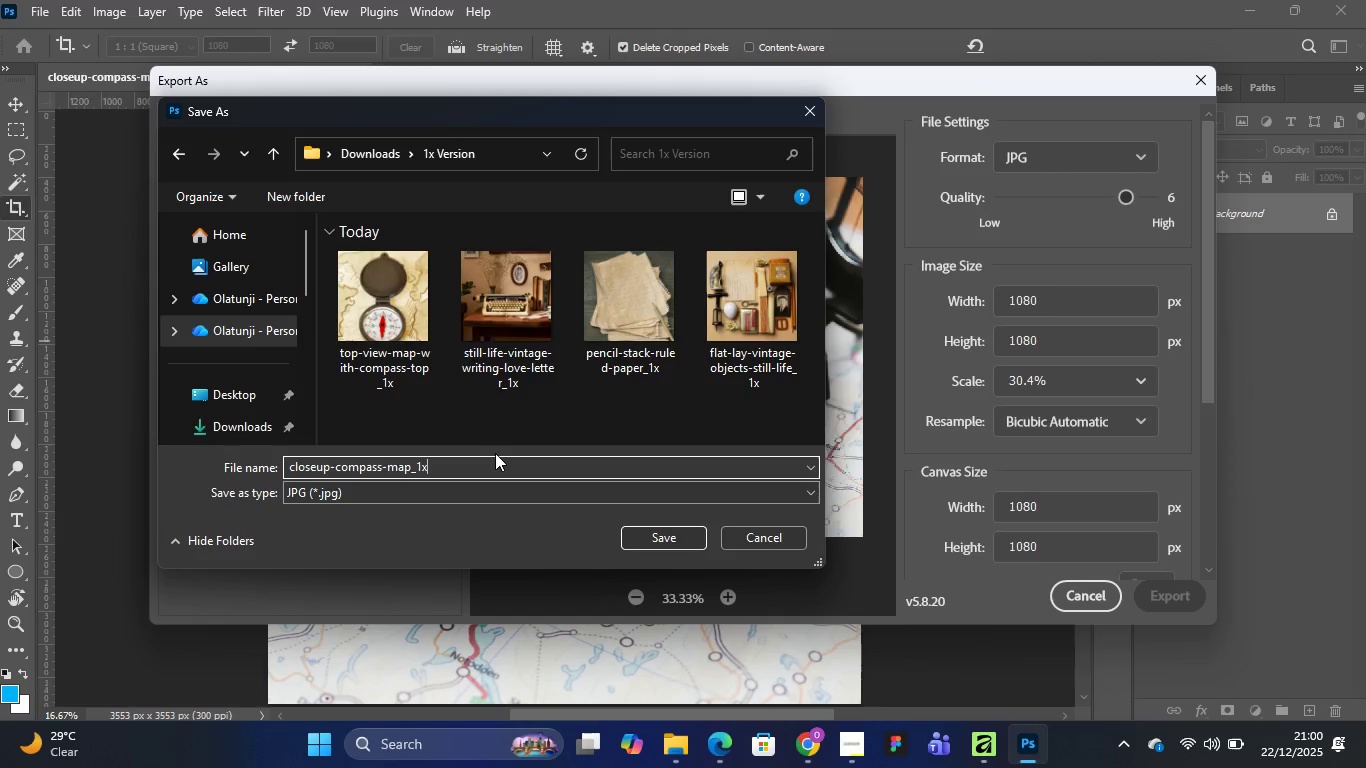 
wait(11.11)
 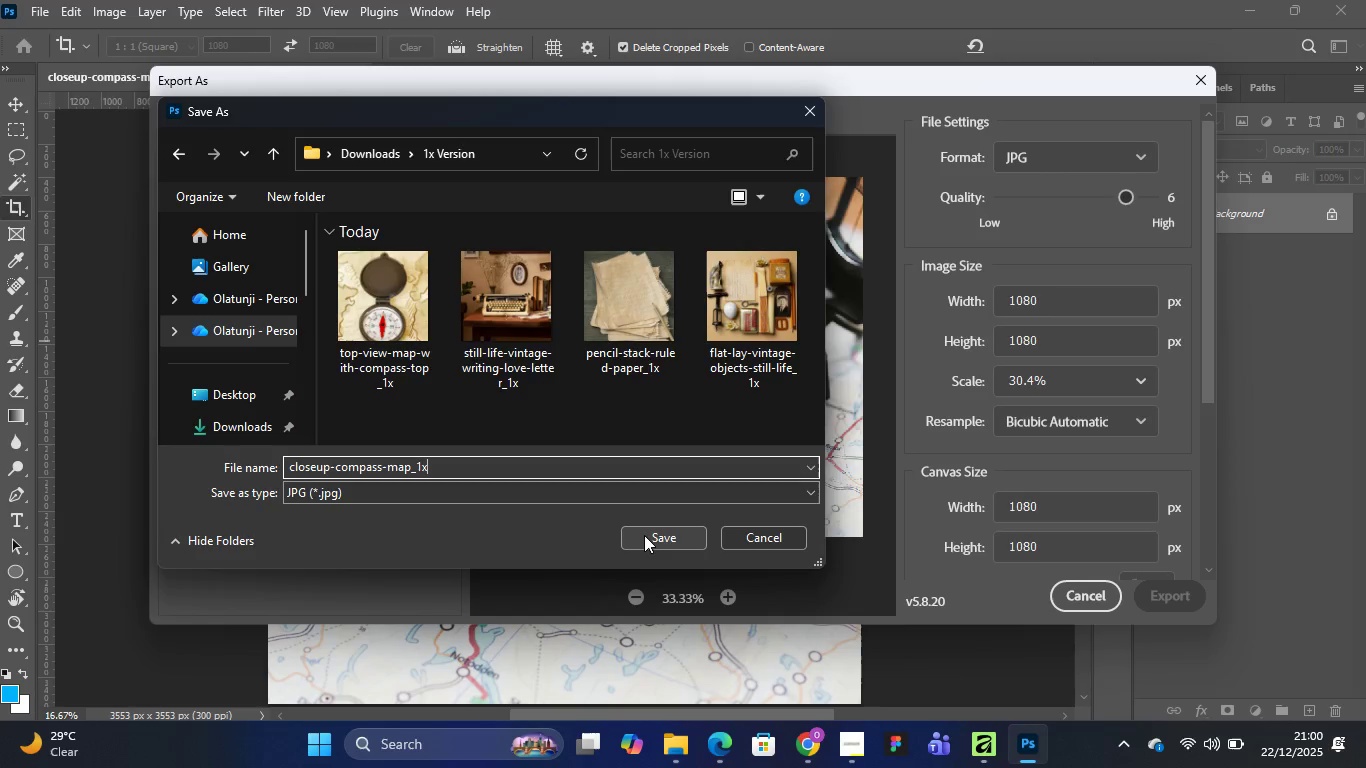 
left_click([644, 534])
 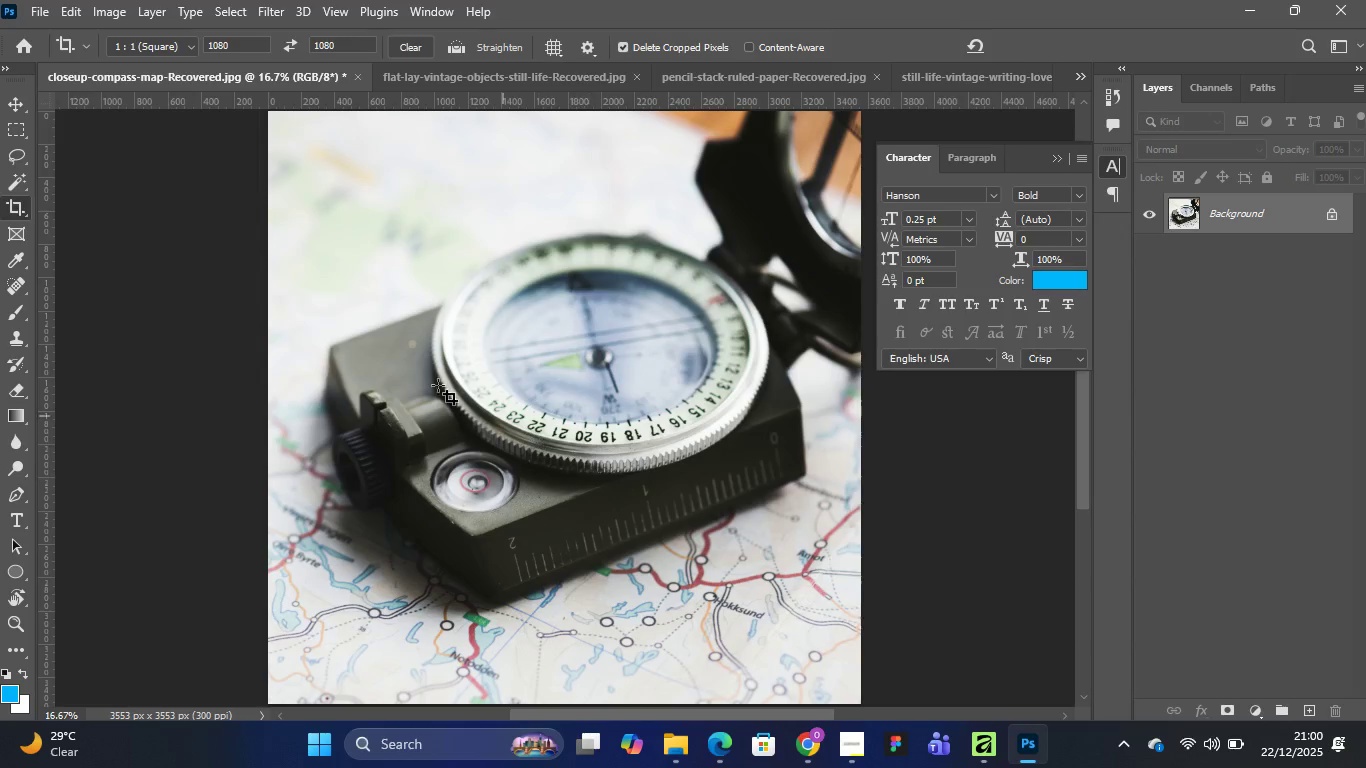 
wait(13.09)
 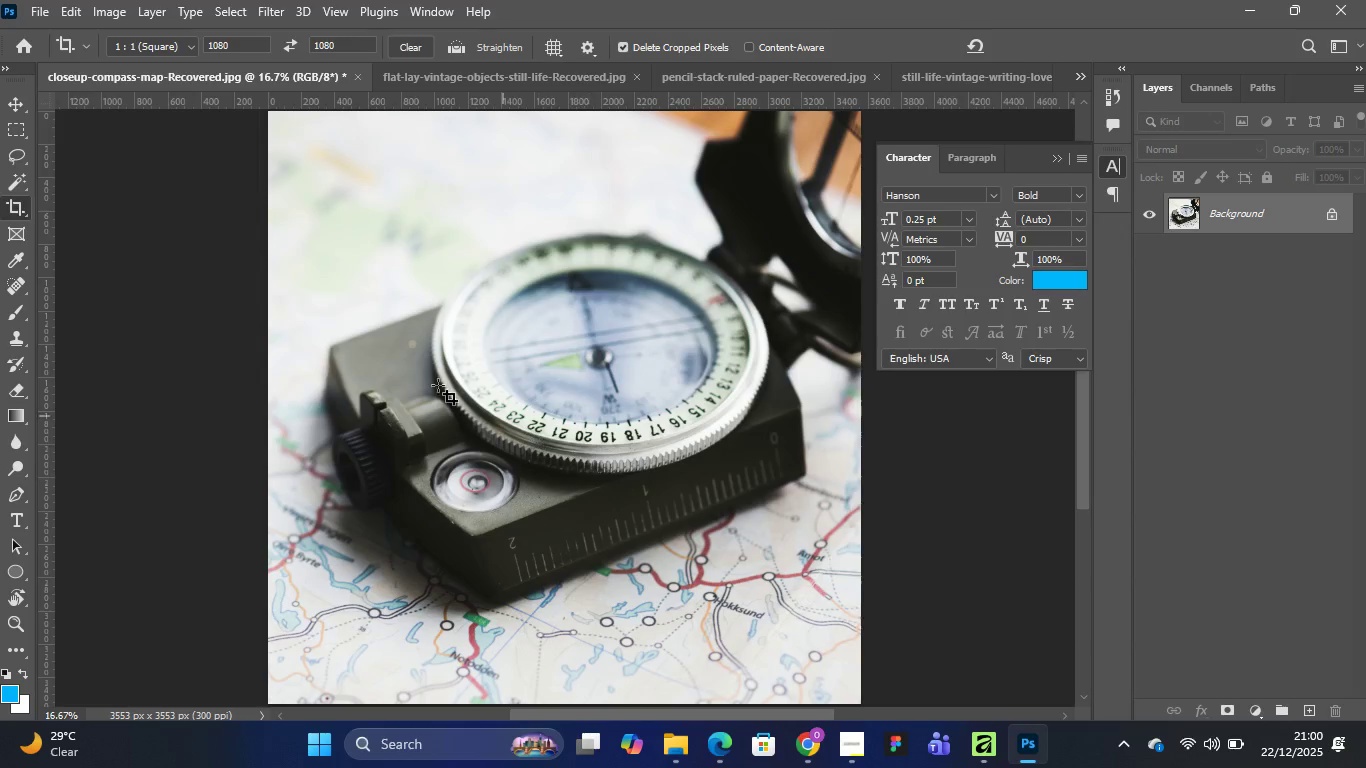 
left_click([17, 102])
 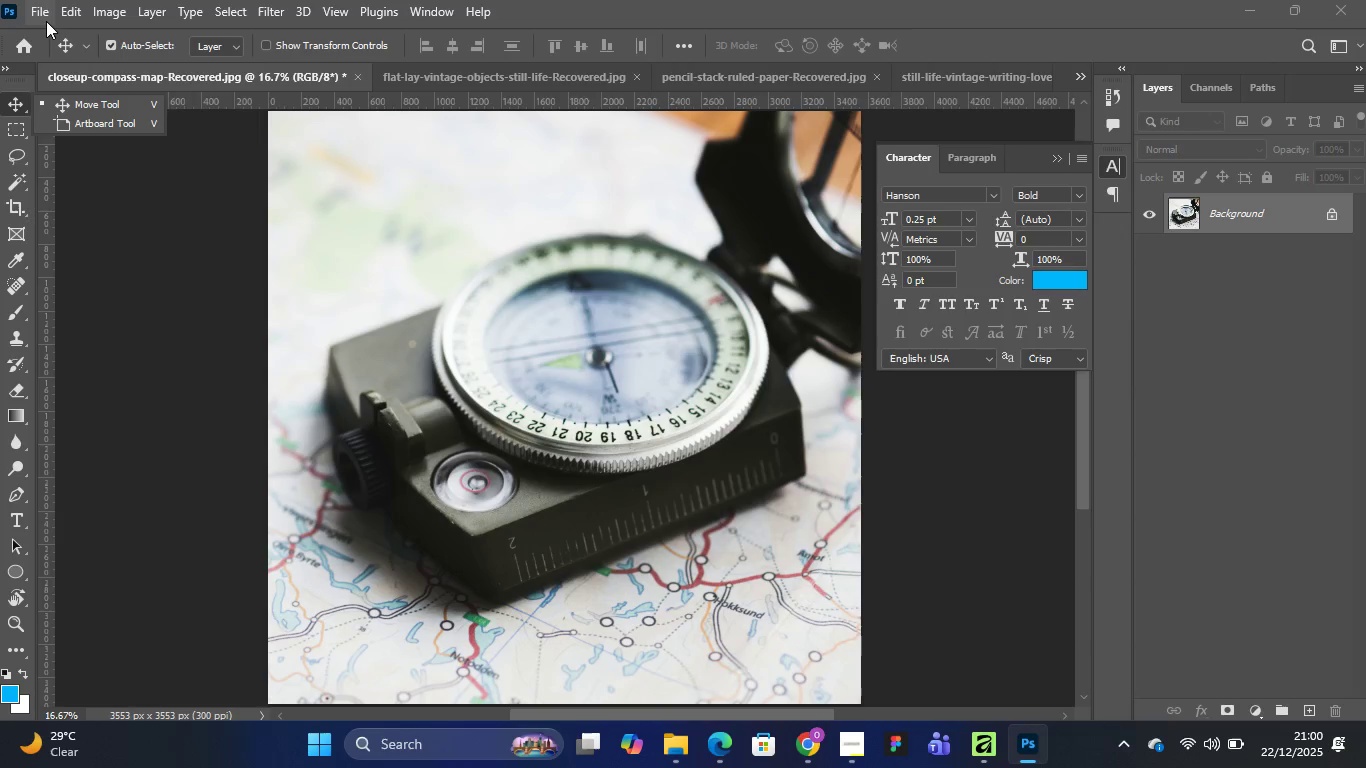 
left_click([41, 11])
 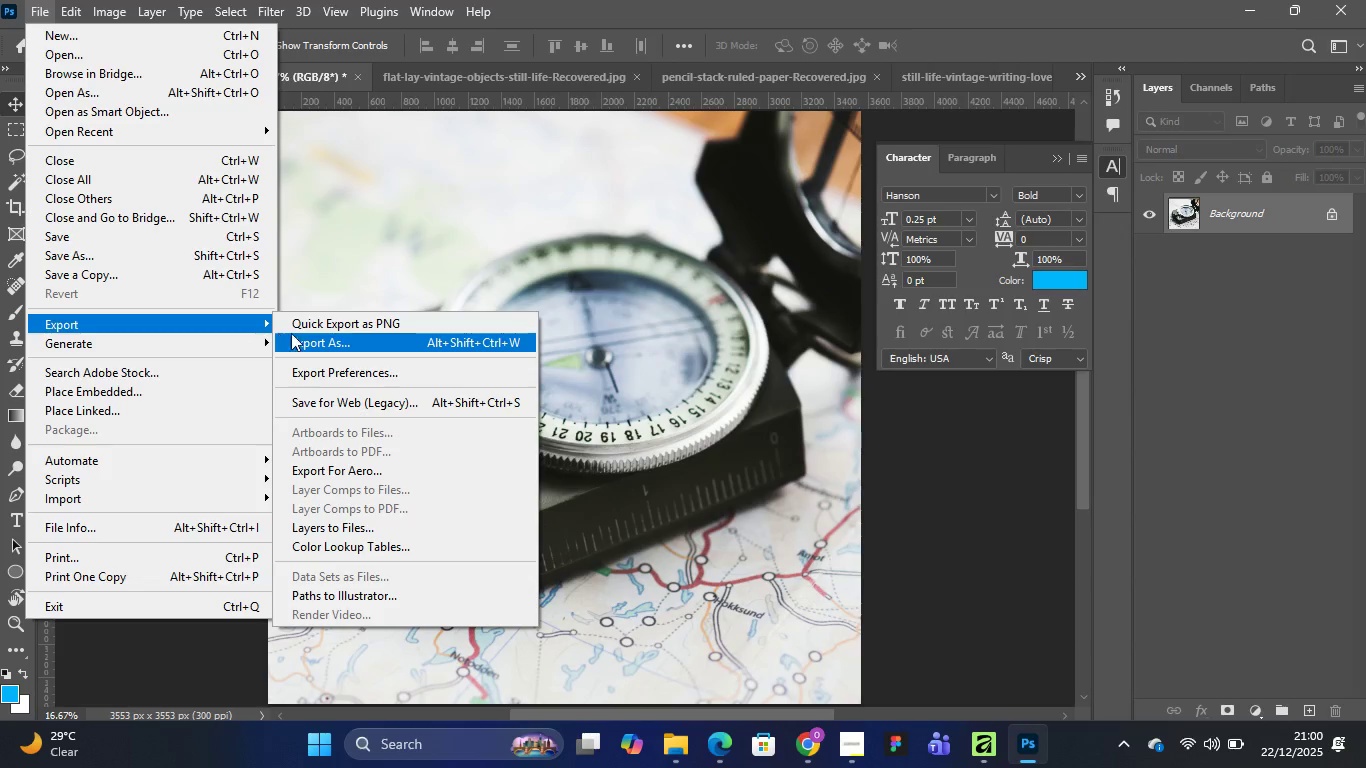 
left_click([372, 341])
 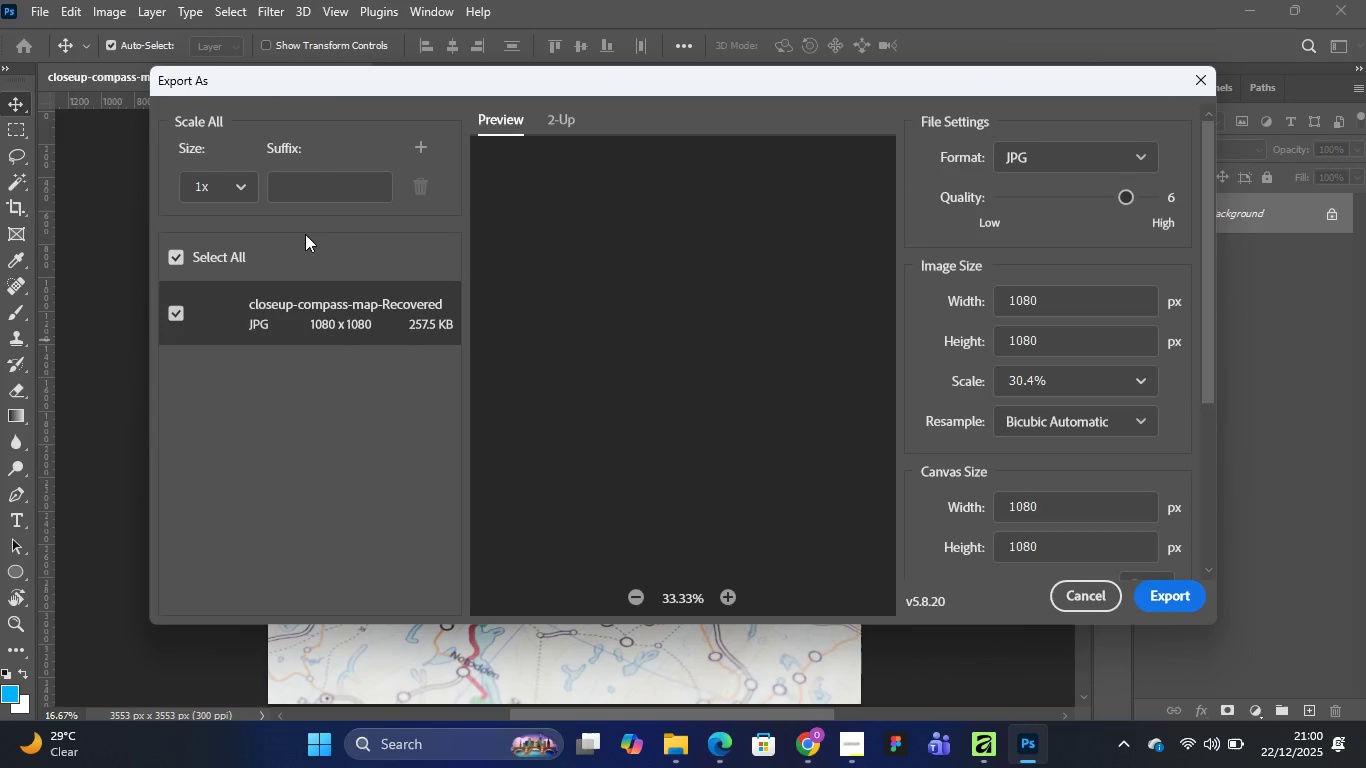 
wait(5.14)
 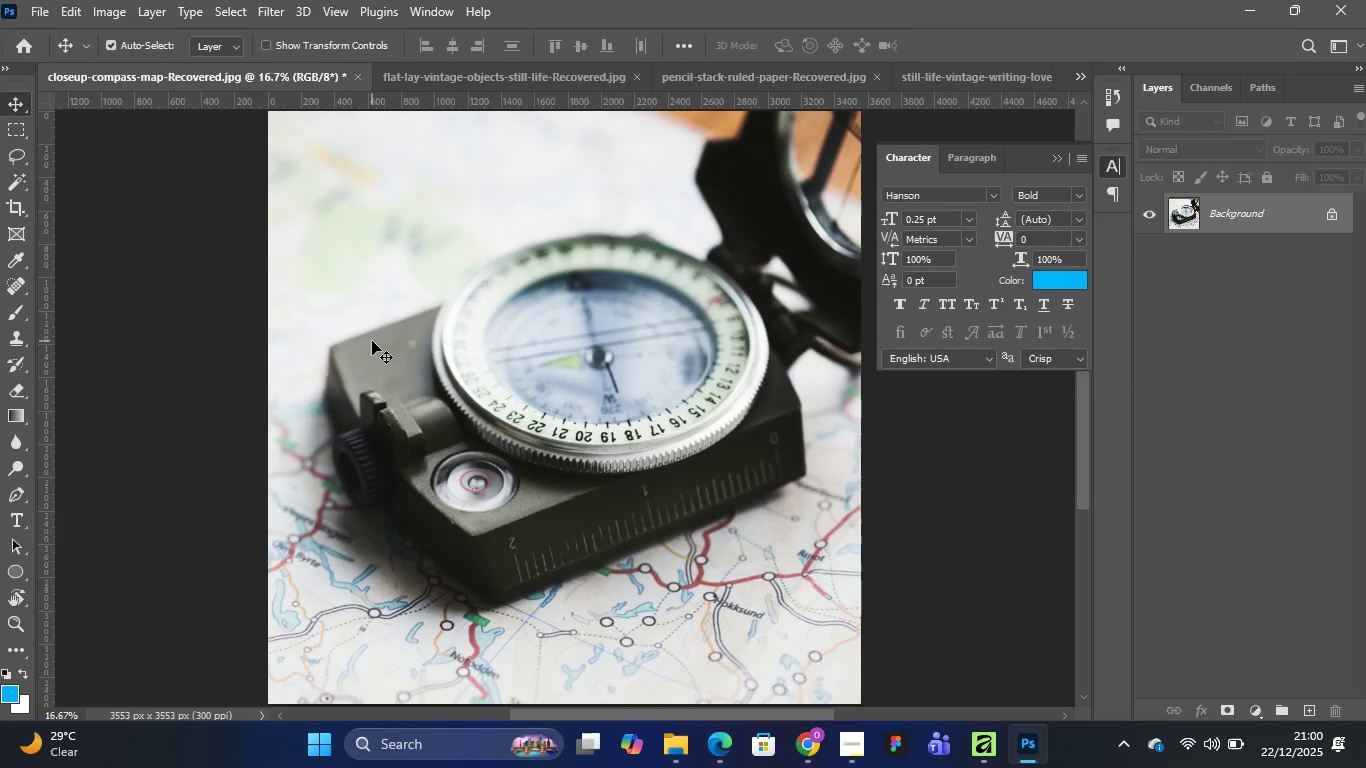 
left_click([241, 186])
 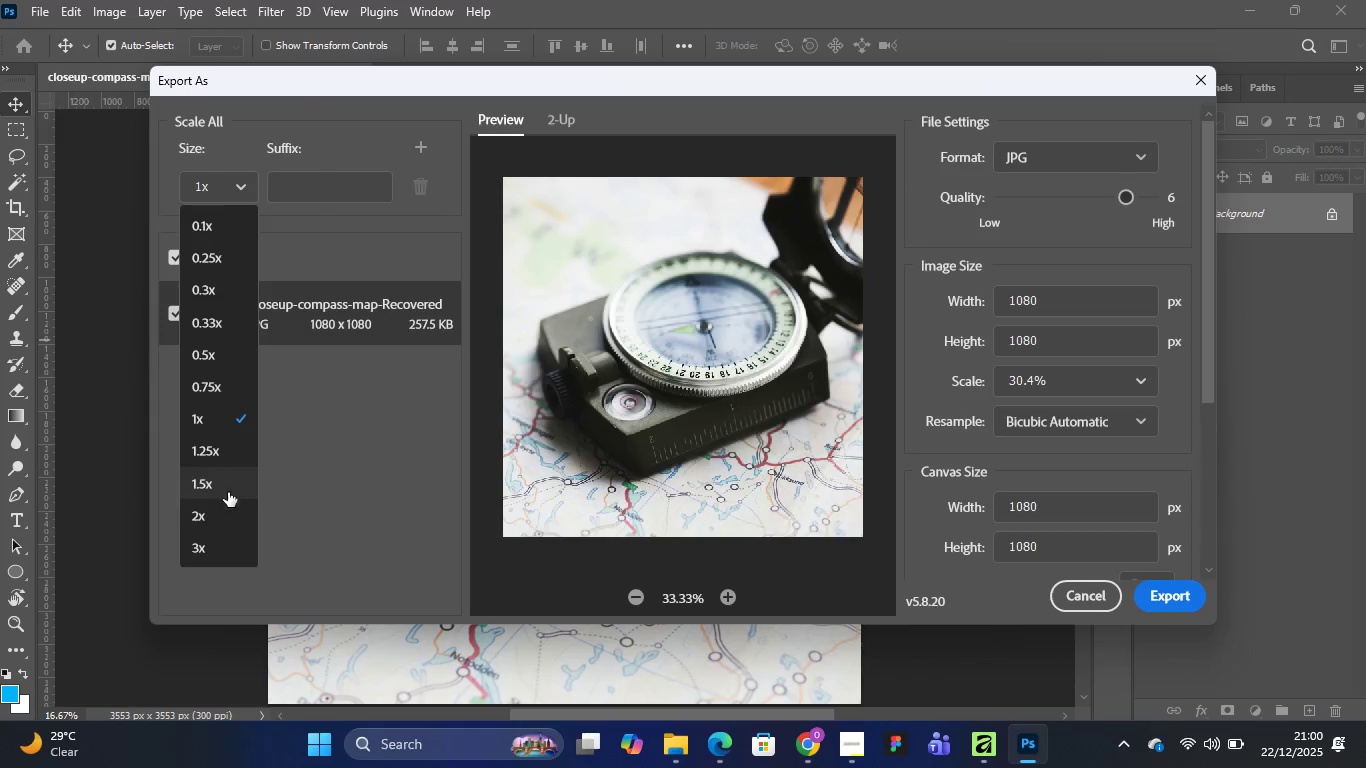 
left_click([221, 515])
 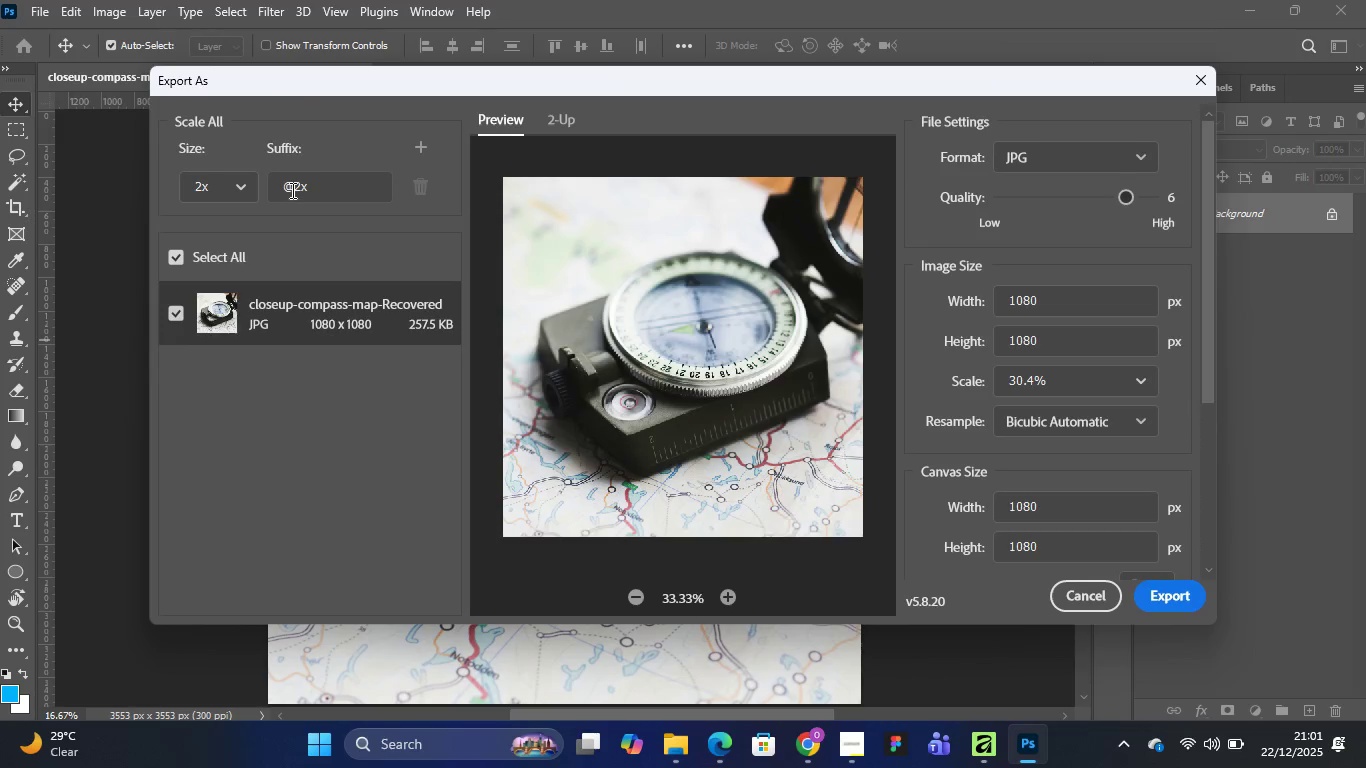 
left_click([293, 182])
 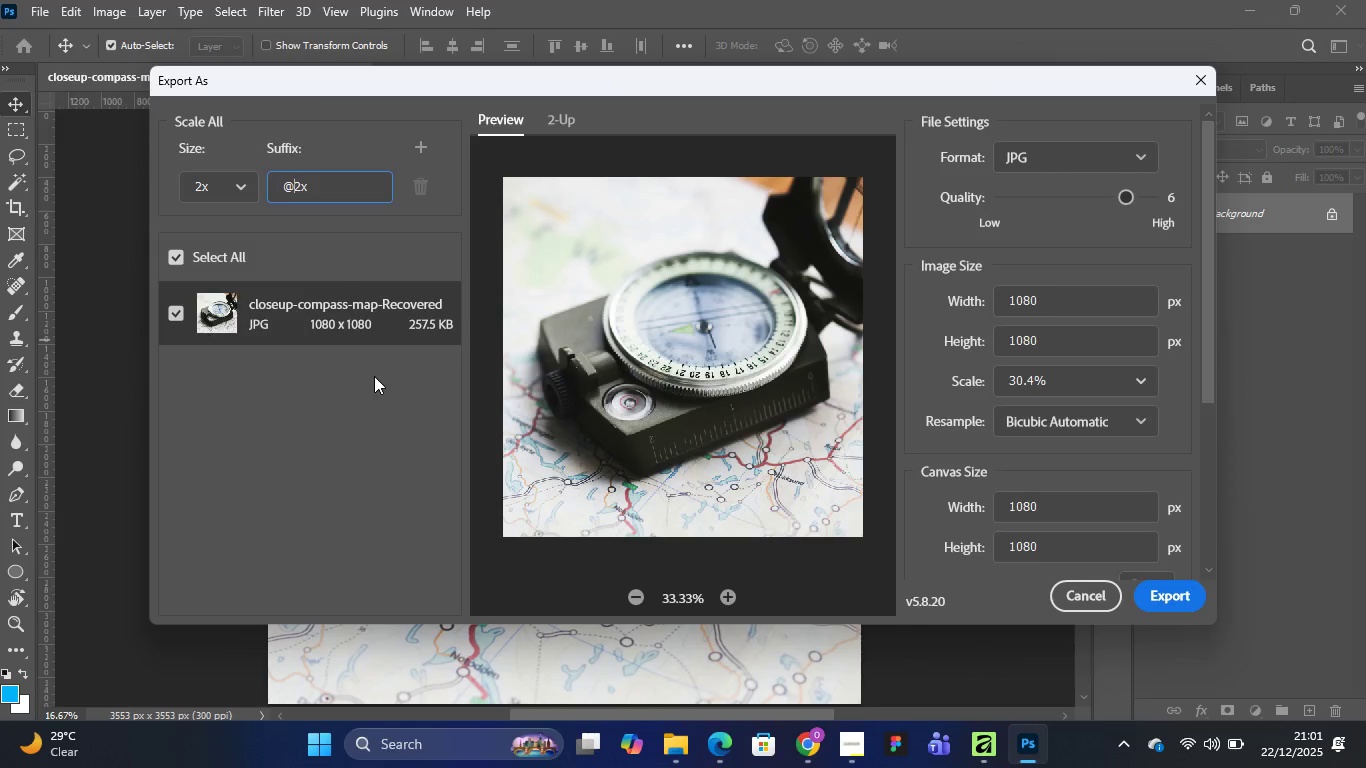 
key(Backspace)
 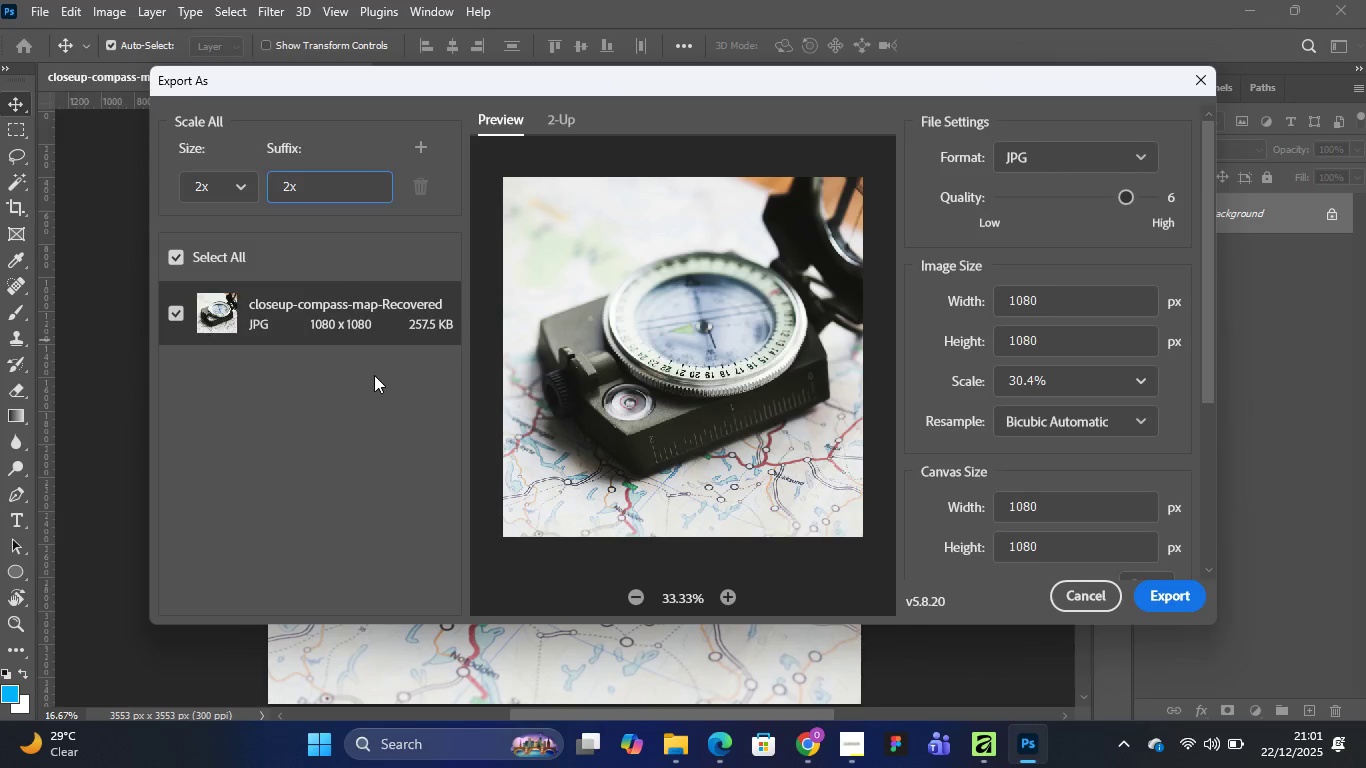 
key(Shift+Minus)
 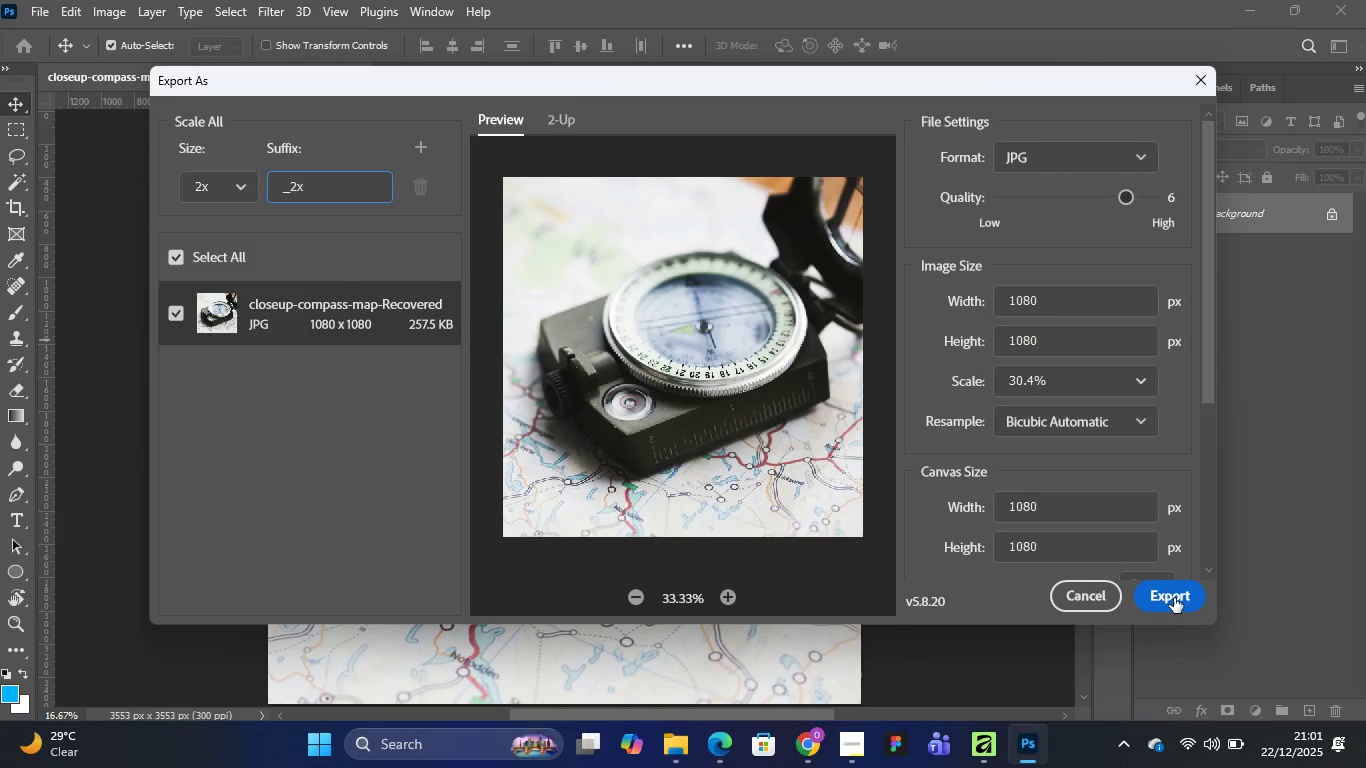 
wait(9.05)
 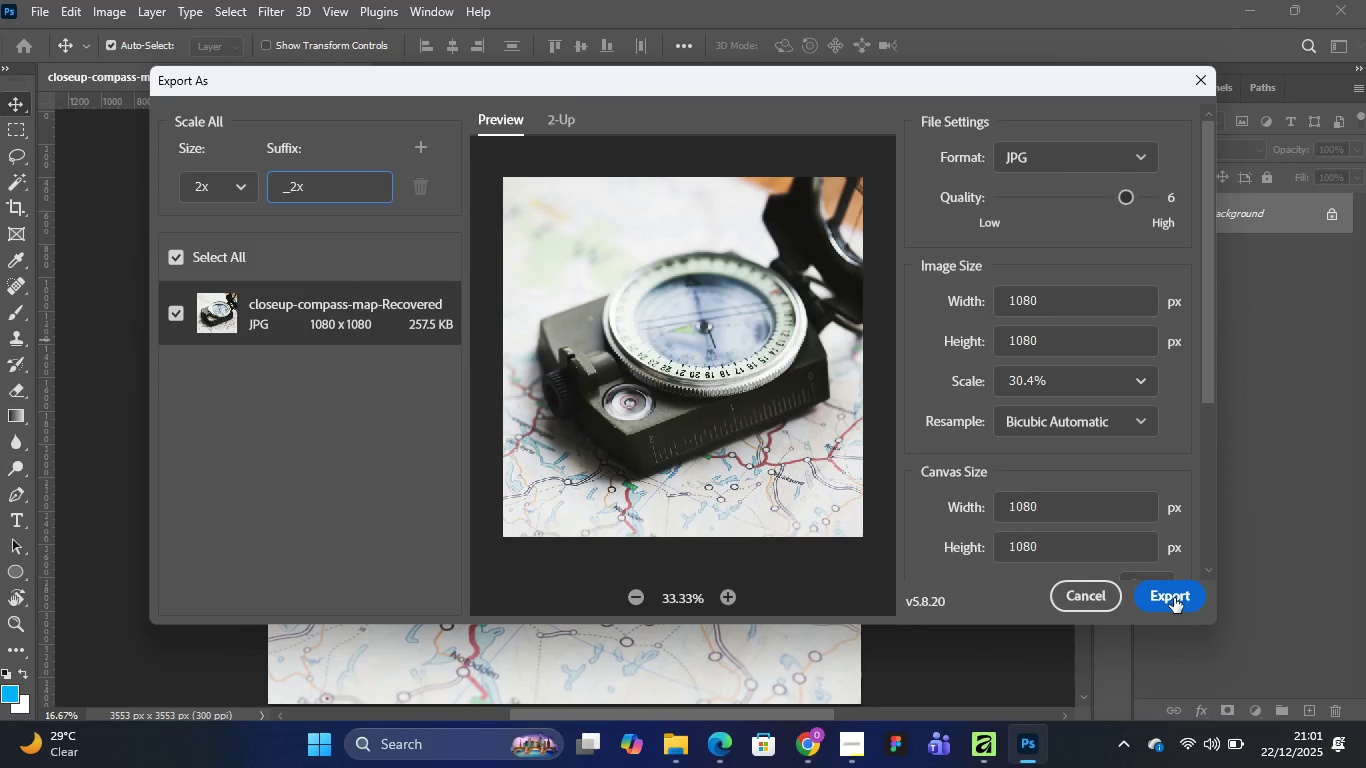 
left_click([1171, 602])
 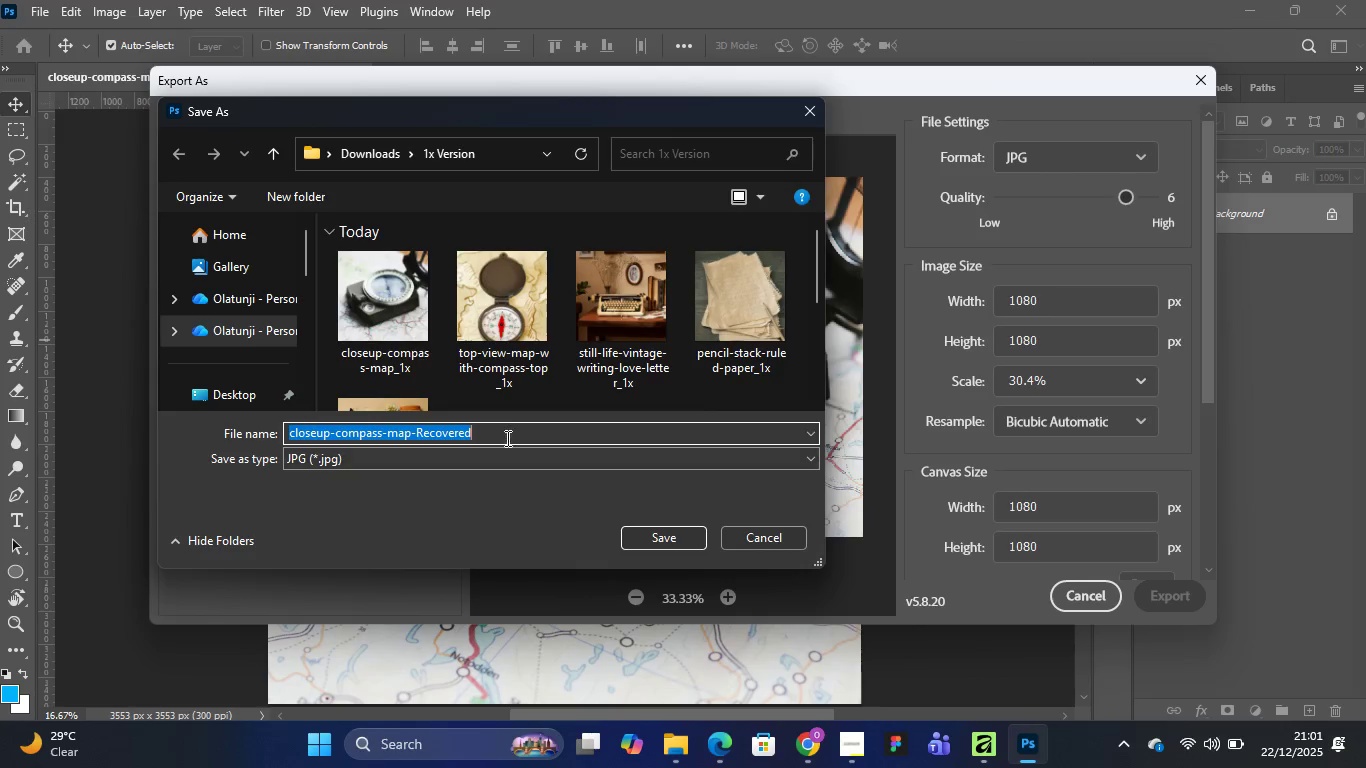 
left_click([502, 426])
 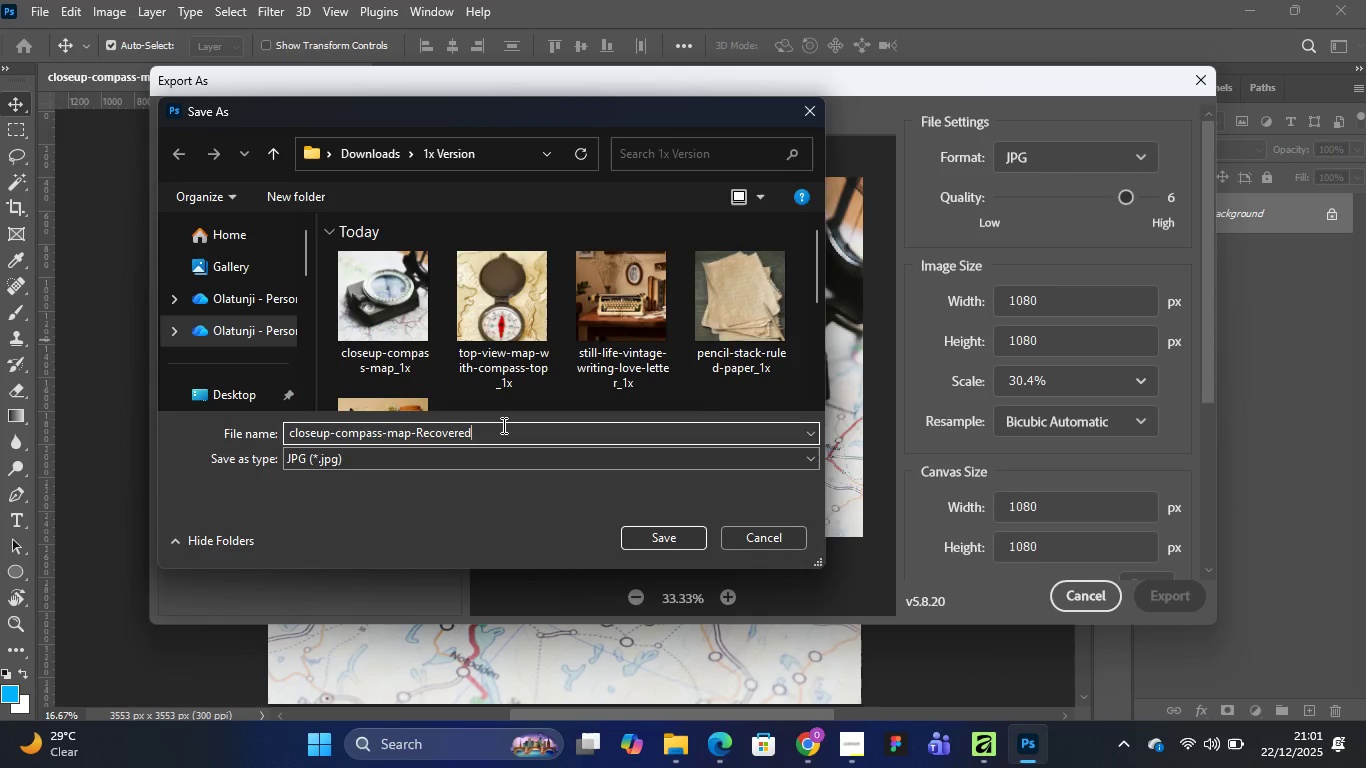 
key(Backspace)
 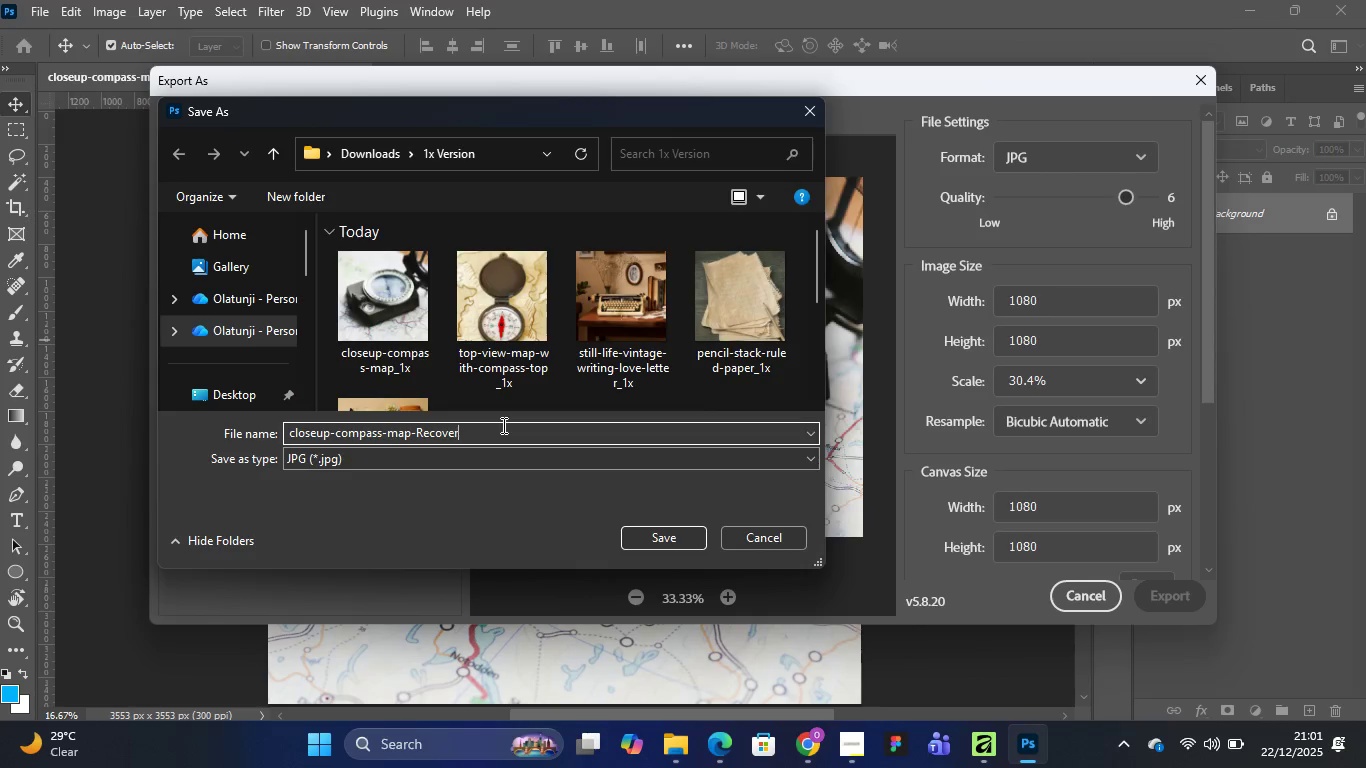 
key(Backspace)
 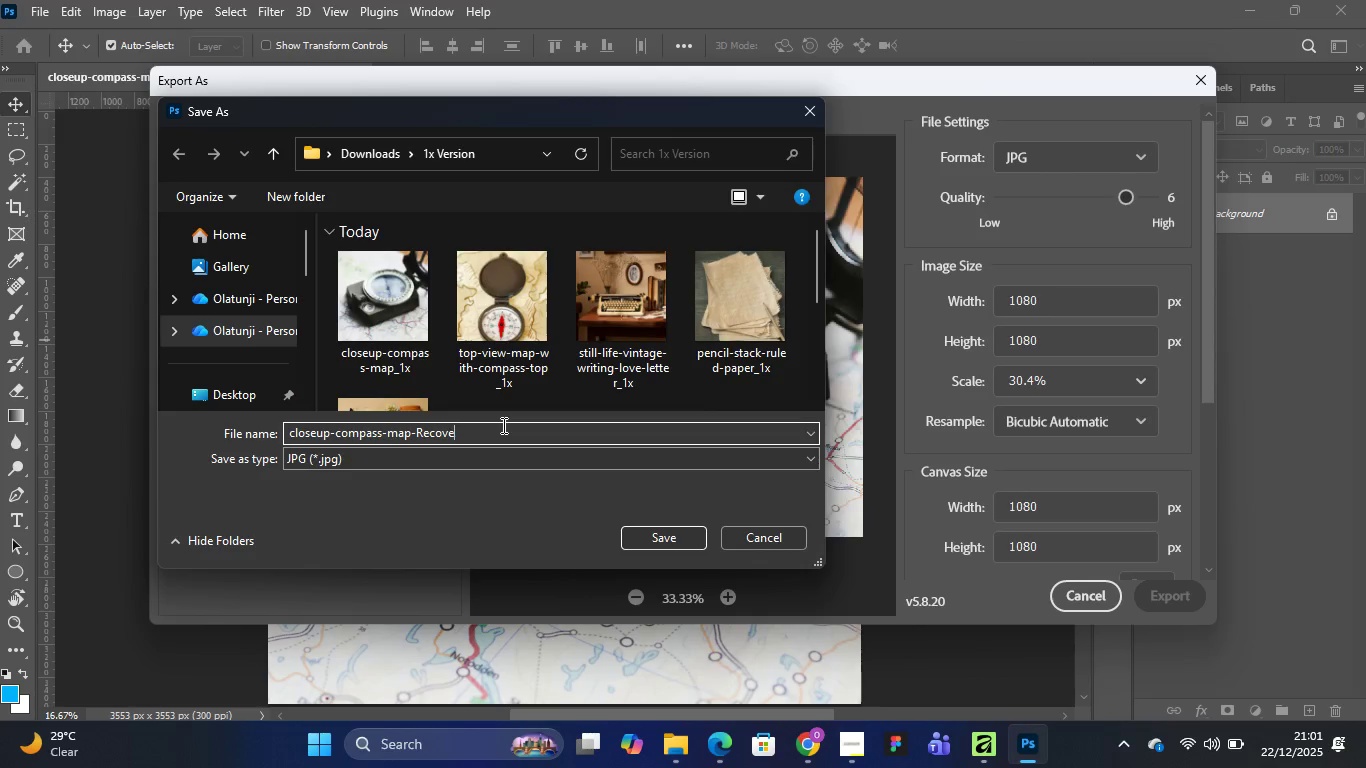 
key(Backspace)
 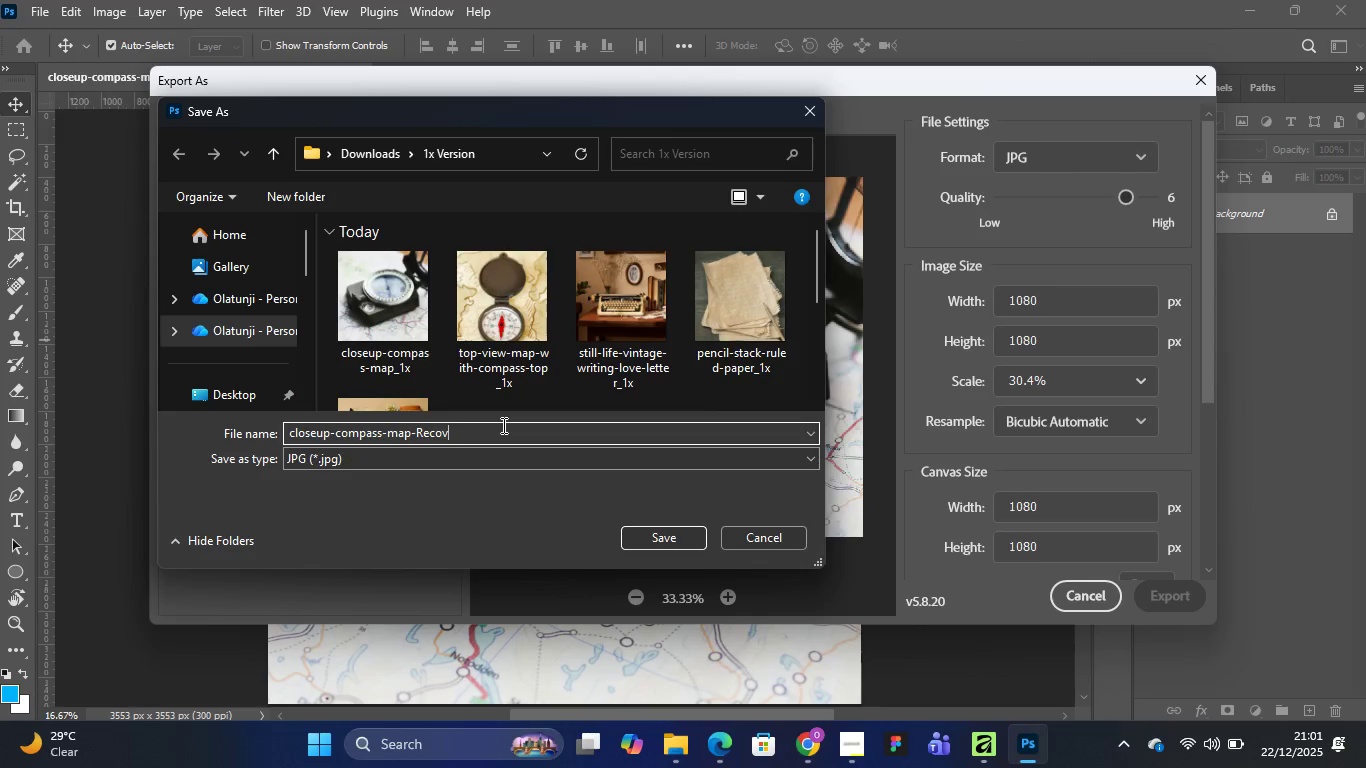 
key(Backspace)
 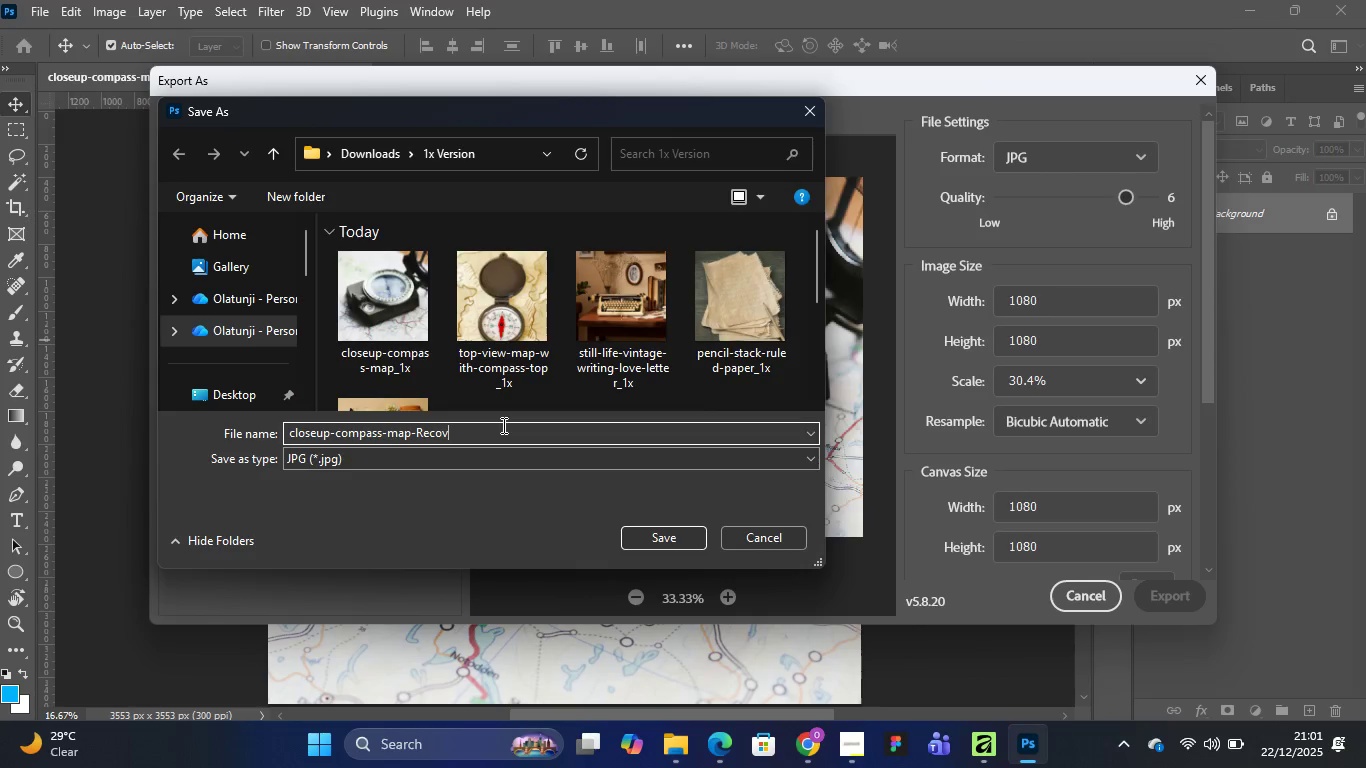 
key(Backspace)
 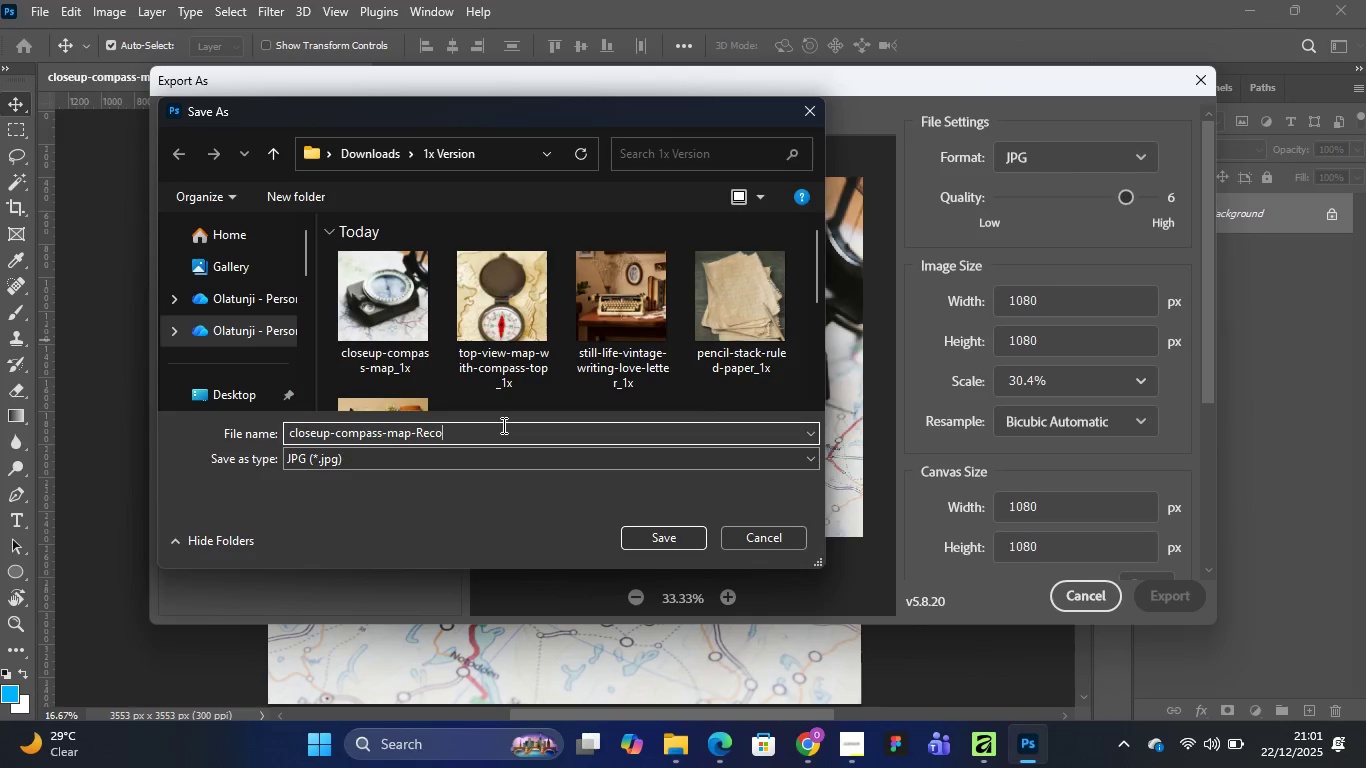 
key(Backspace)
 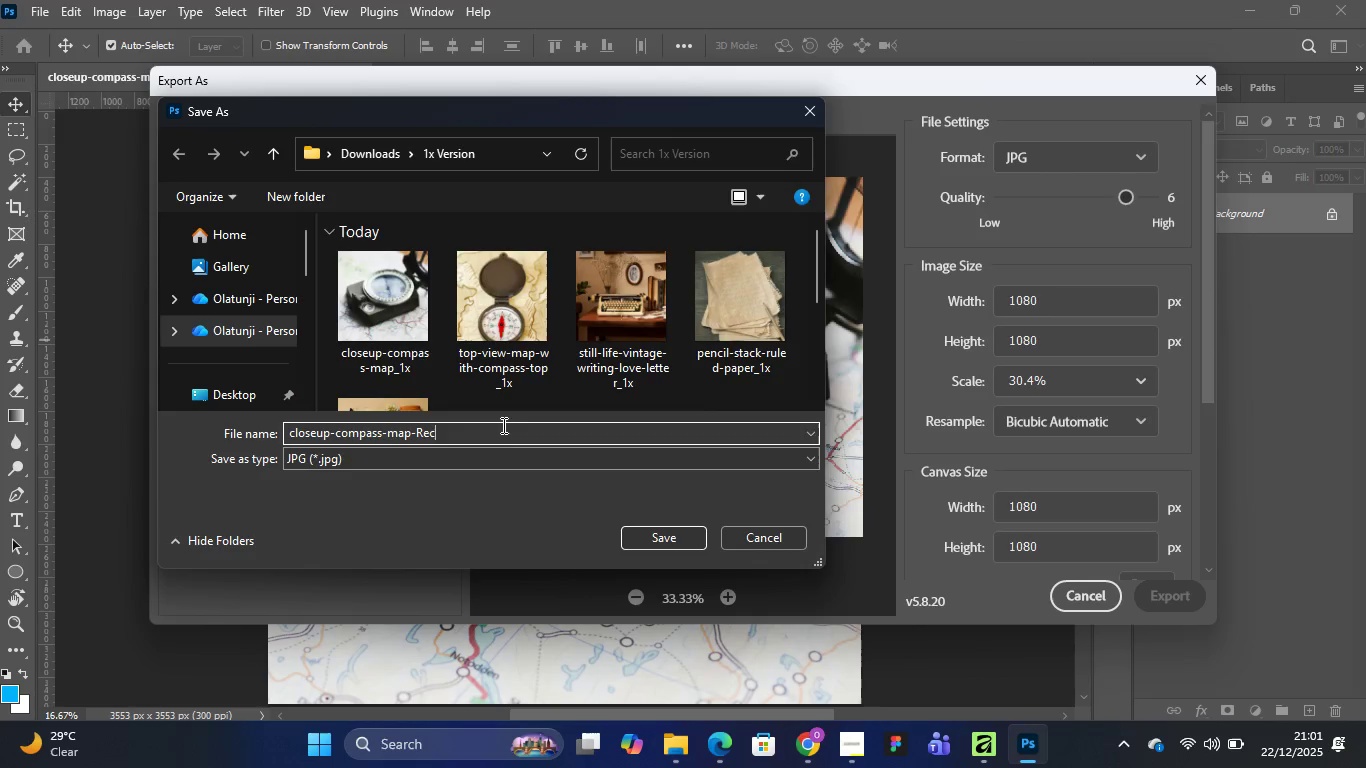 
key(Backspace)
 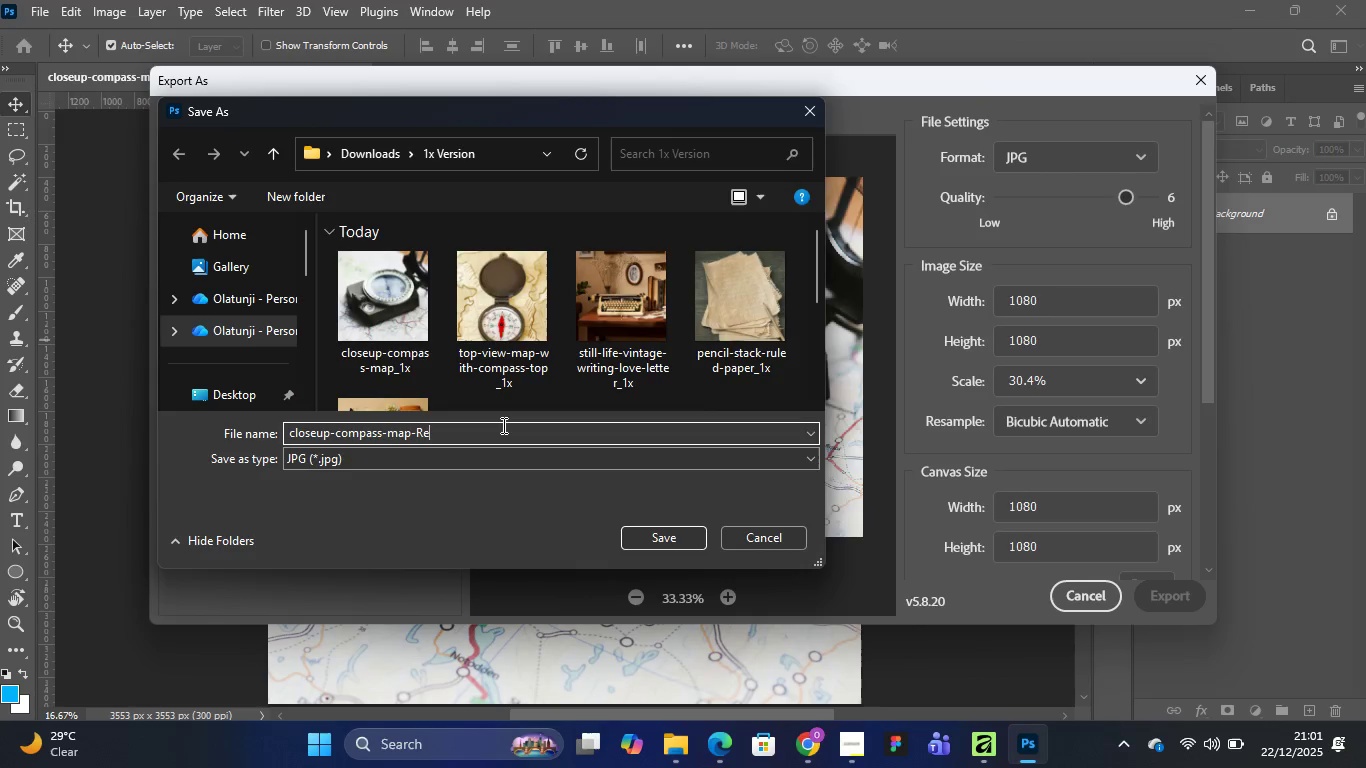 
key(Backspace)
 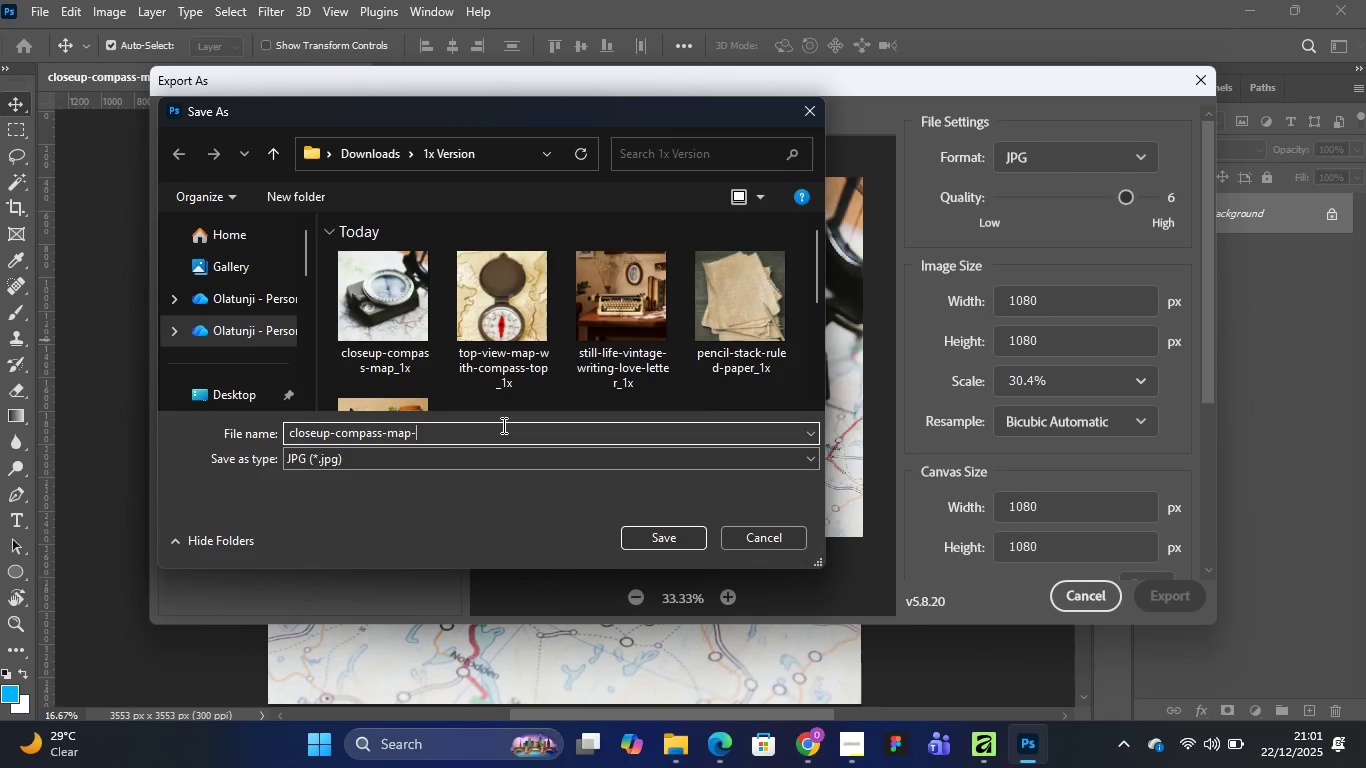 
key(Backspace)
 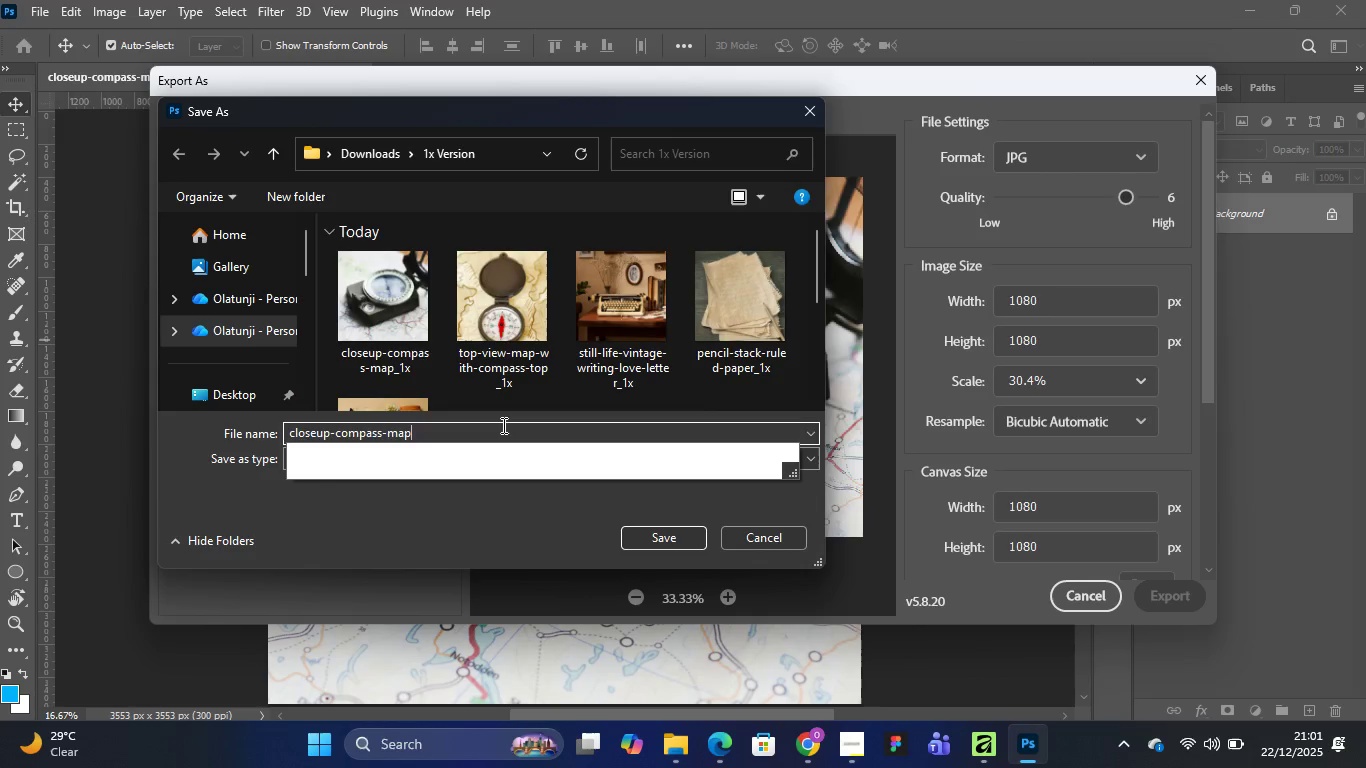 
key(Backspace)
 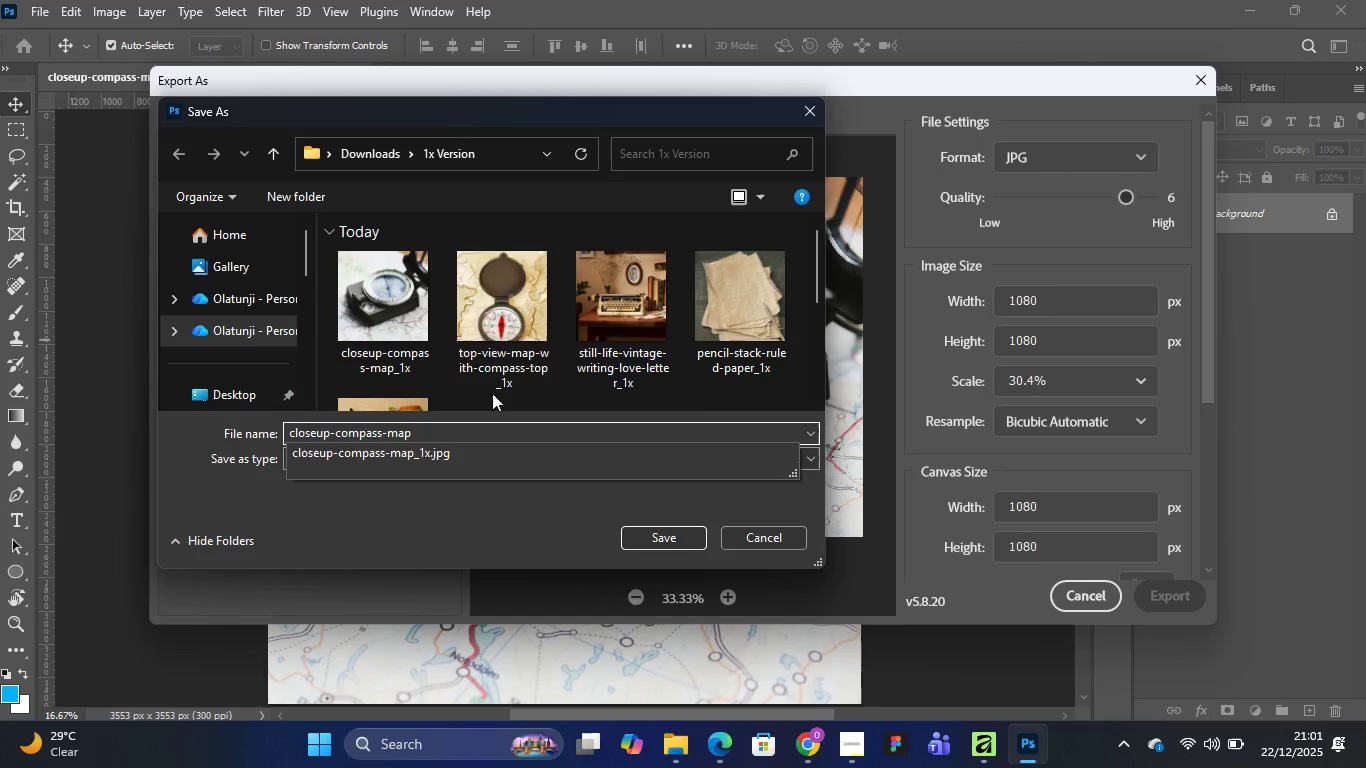 
mouse_move([363, 160])
 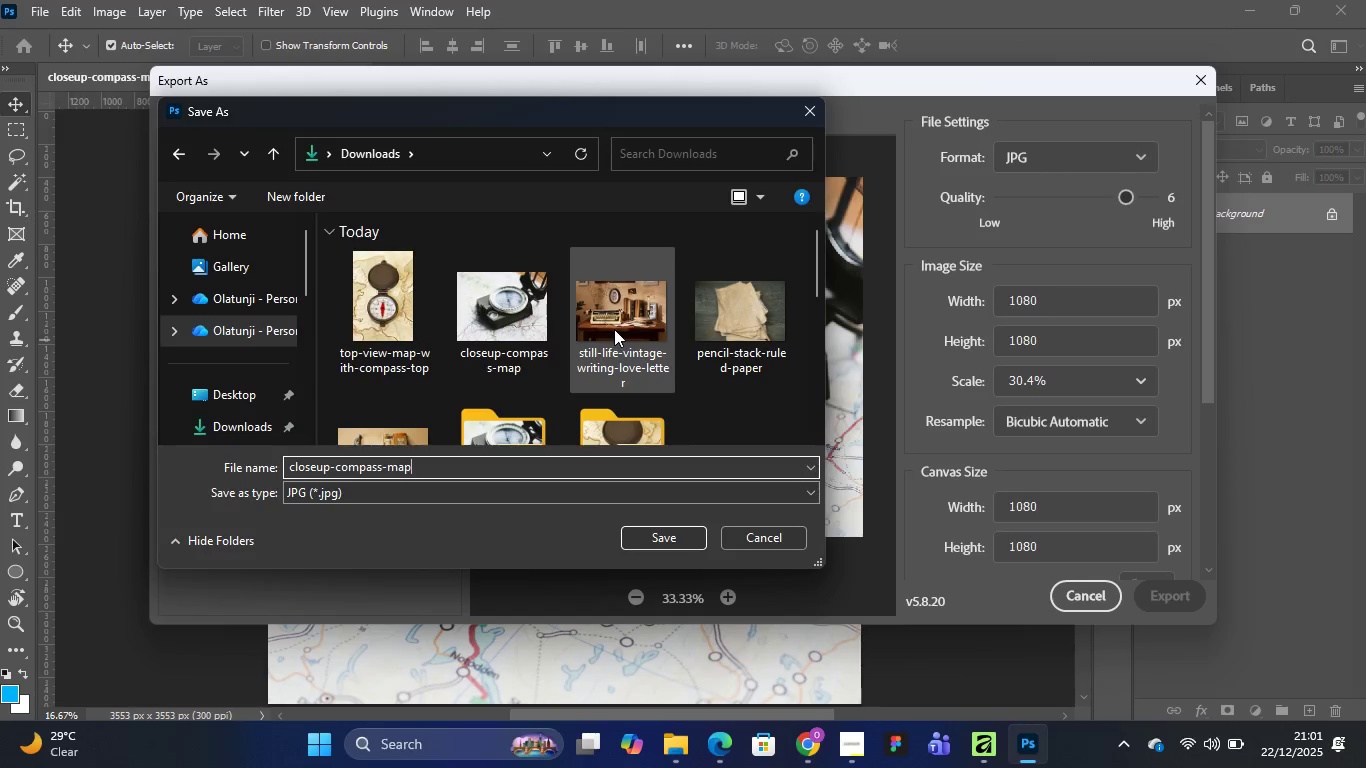 
scroll: coordinate [615, 326], scroll_direction: down, amount: 2.0
 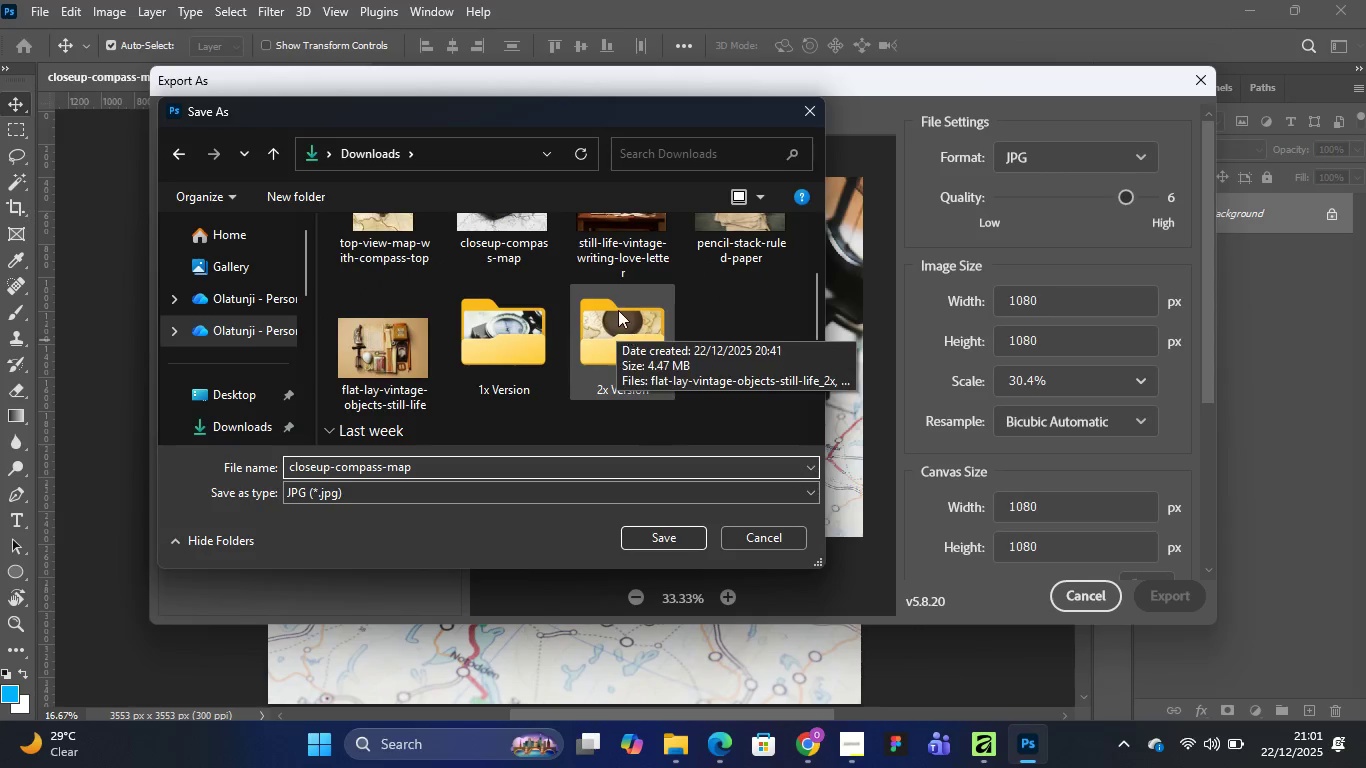 
double_click([618, 310])
 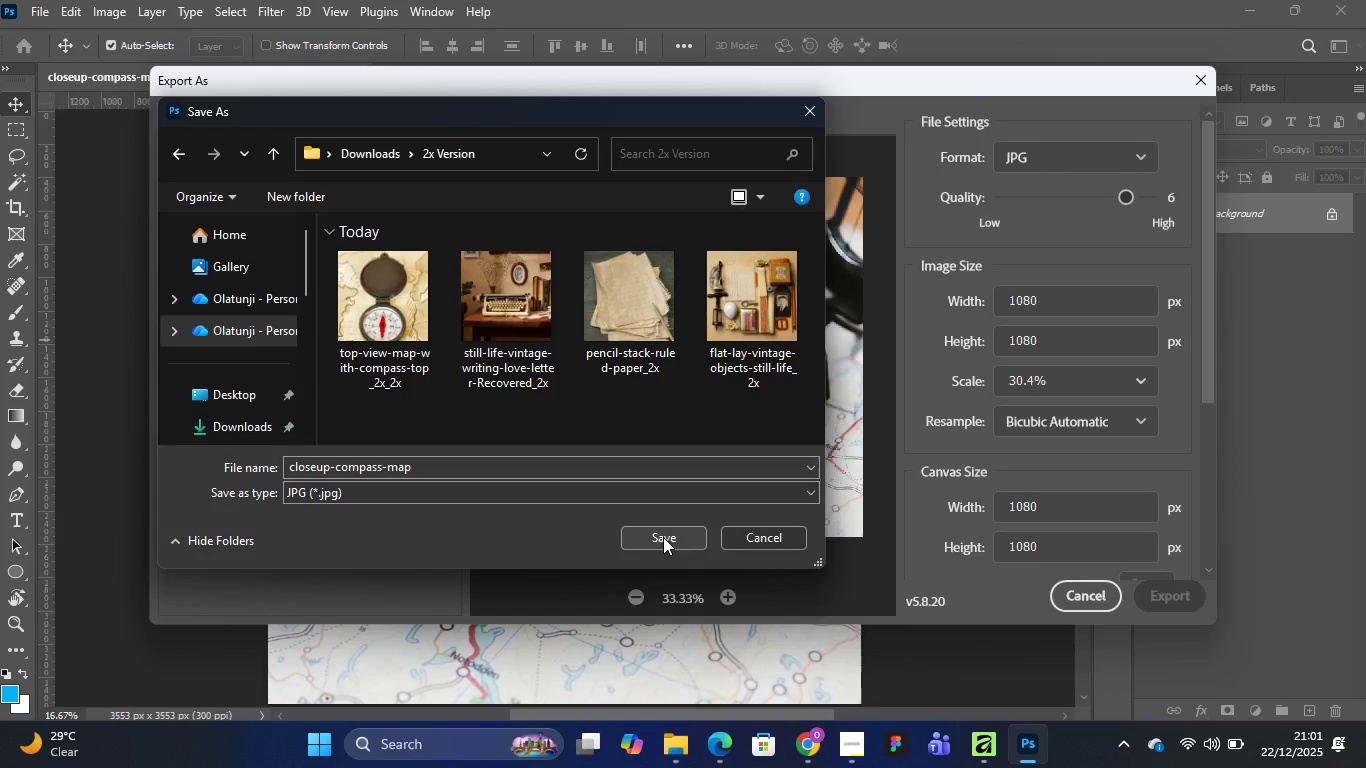 
left_click([662, 537])
 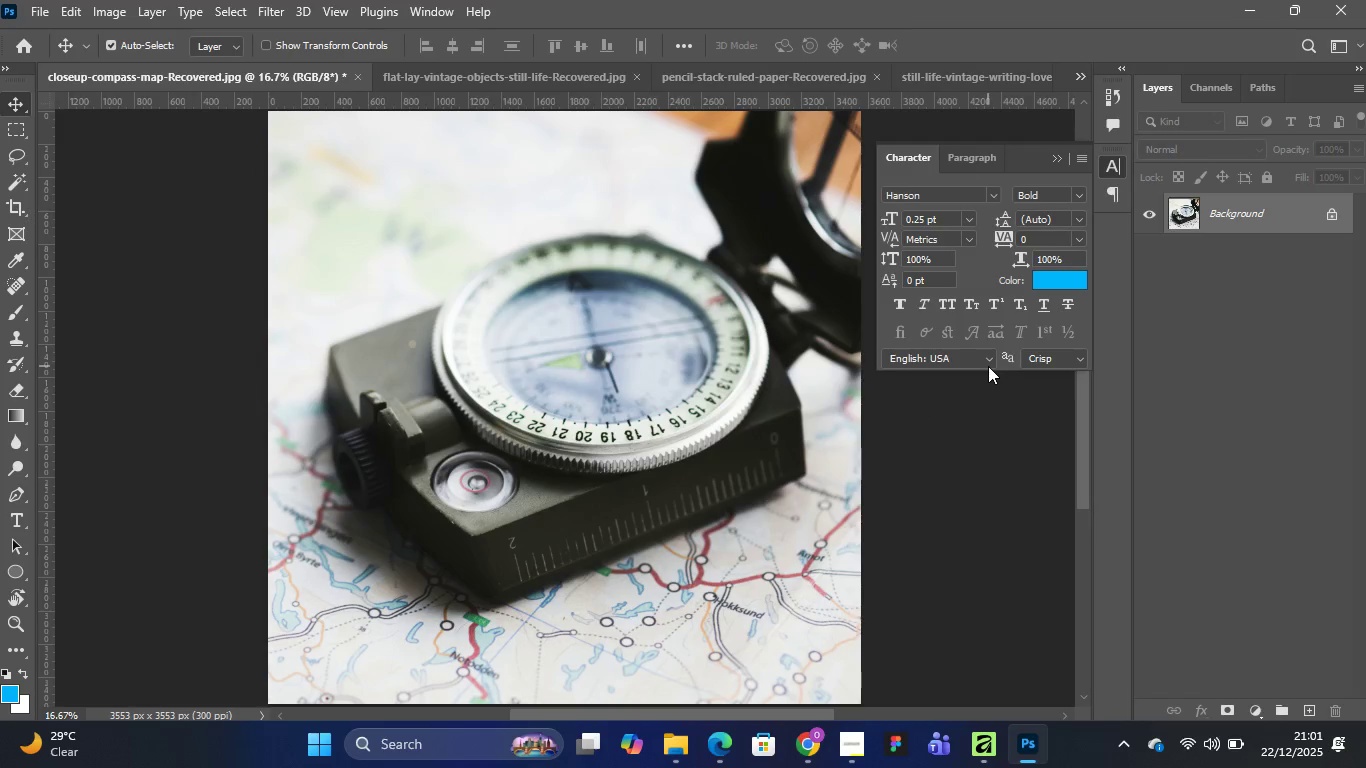 
wait(10.92)
 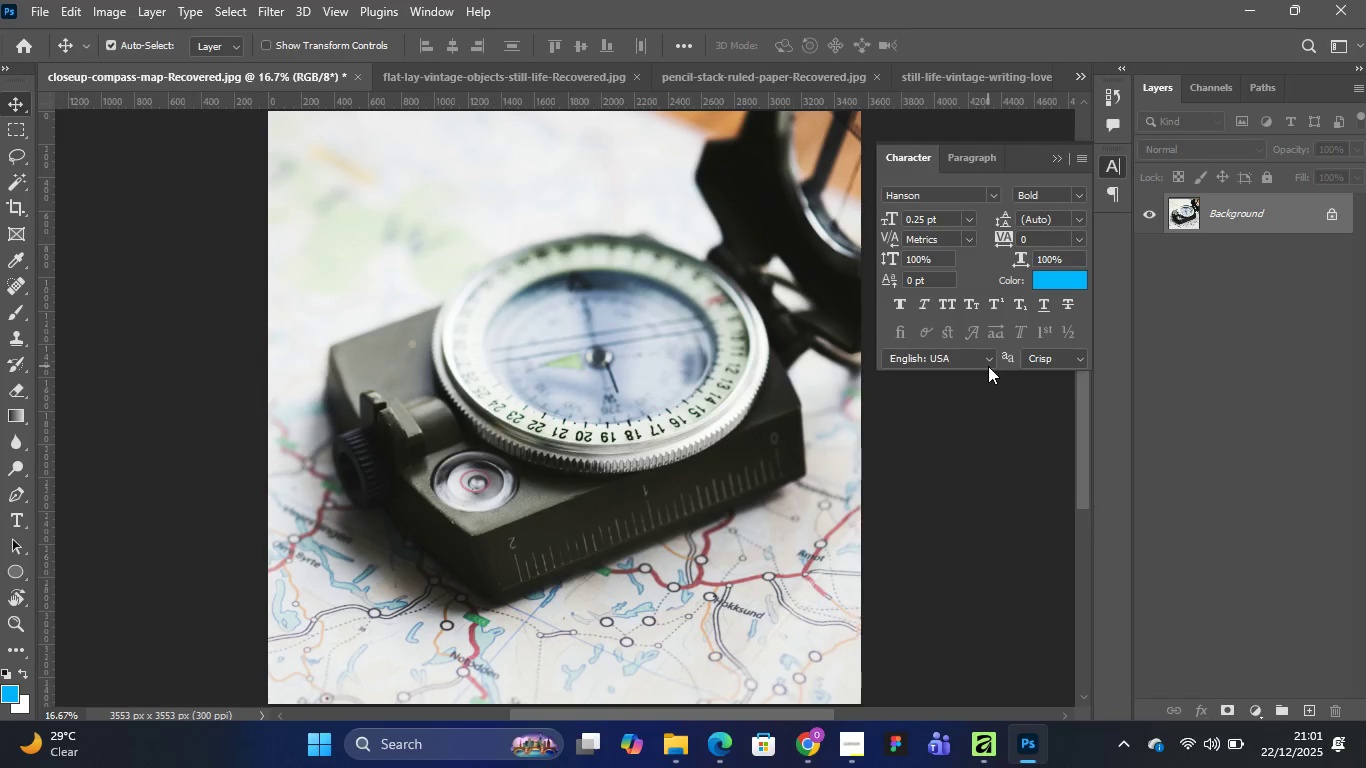 
mouse_move([501, 89])
 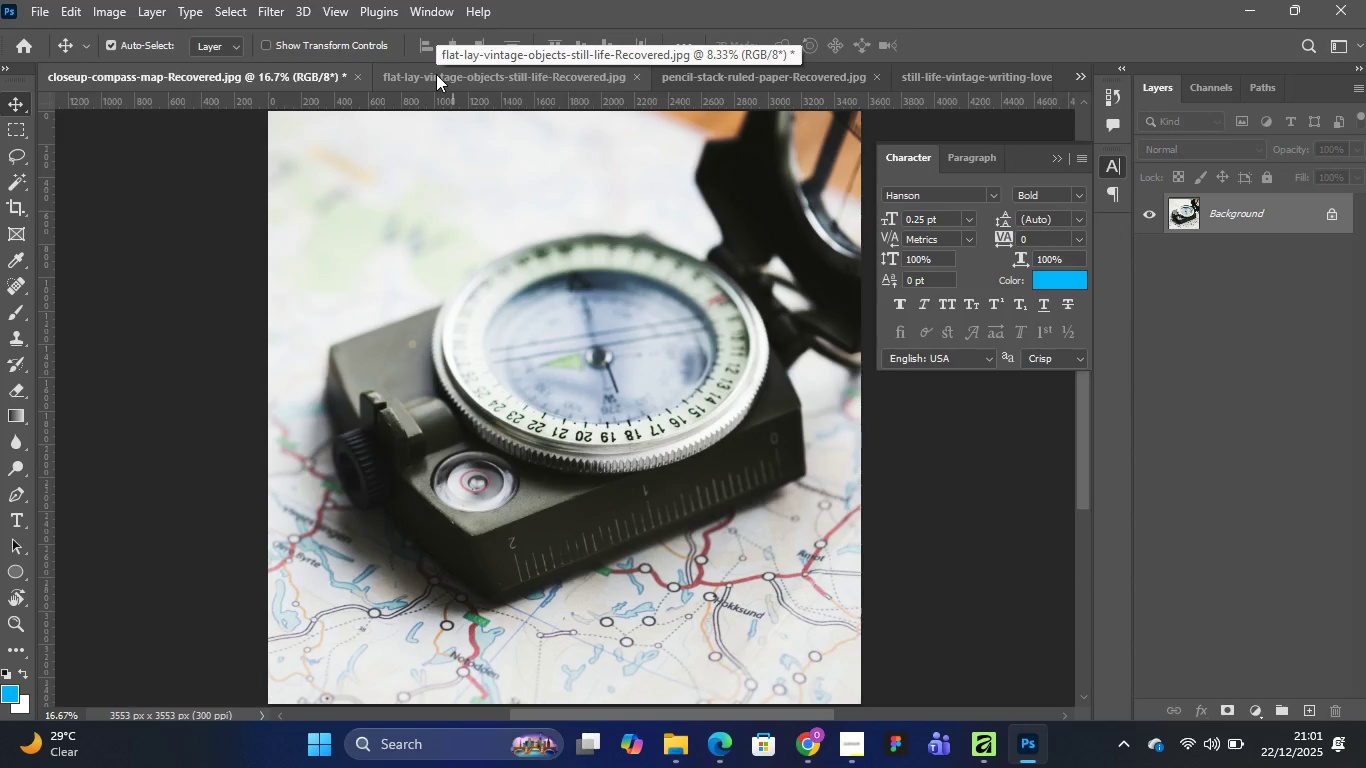 
left_click([436, 74])
 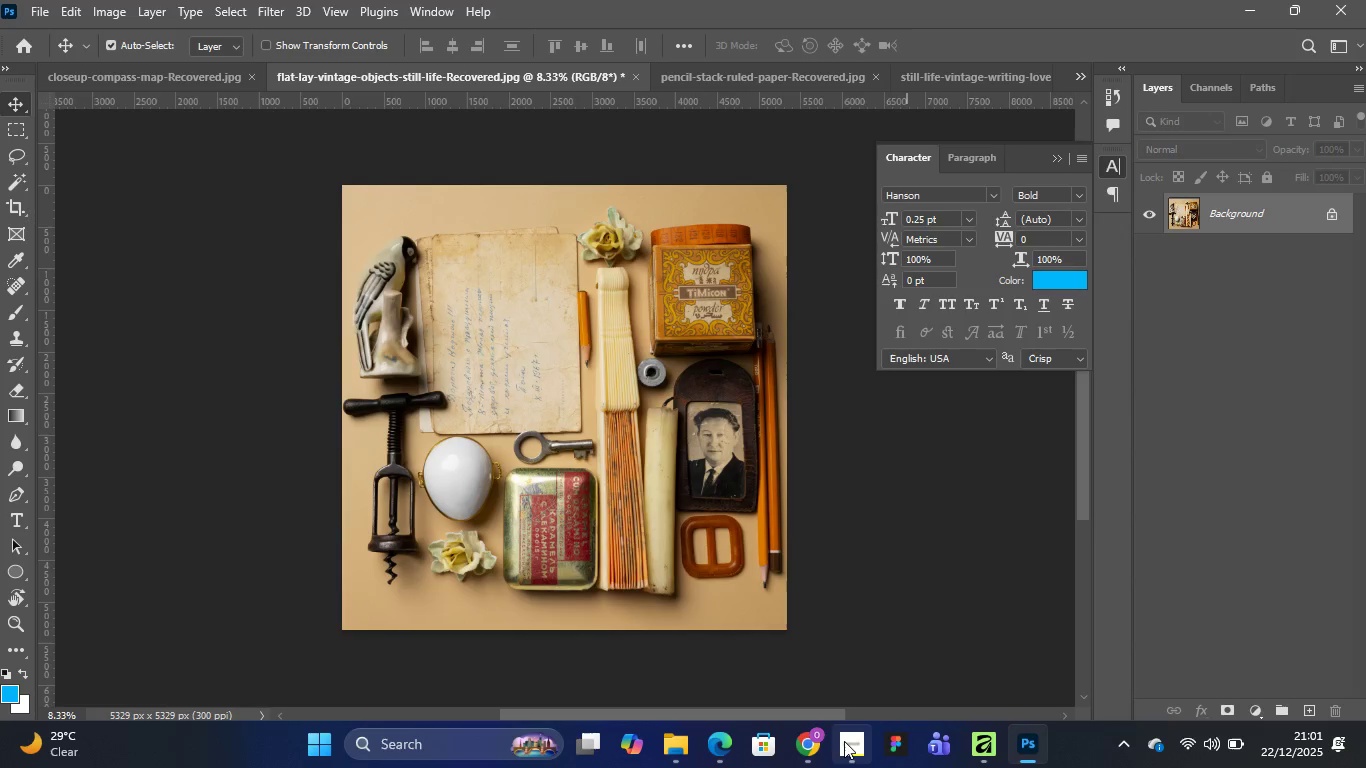 
left_click([846, 626])